 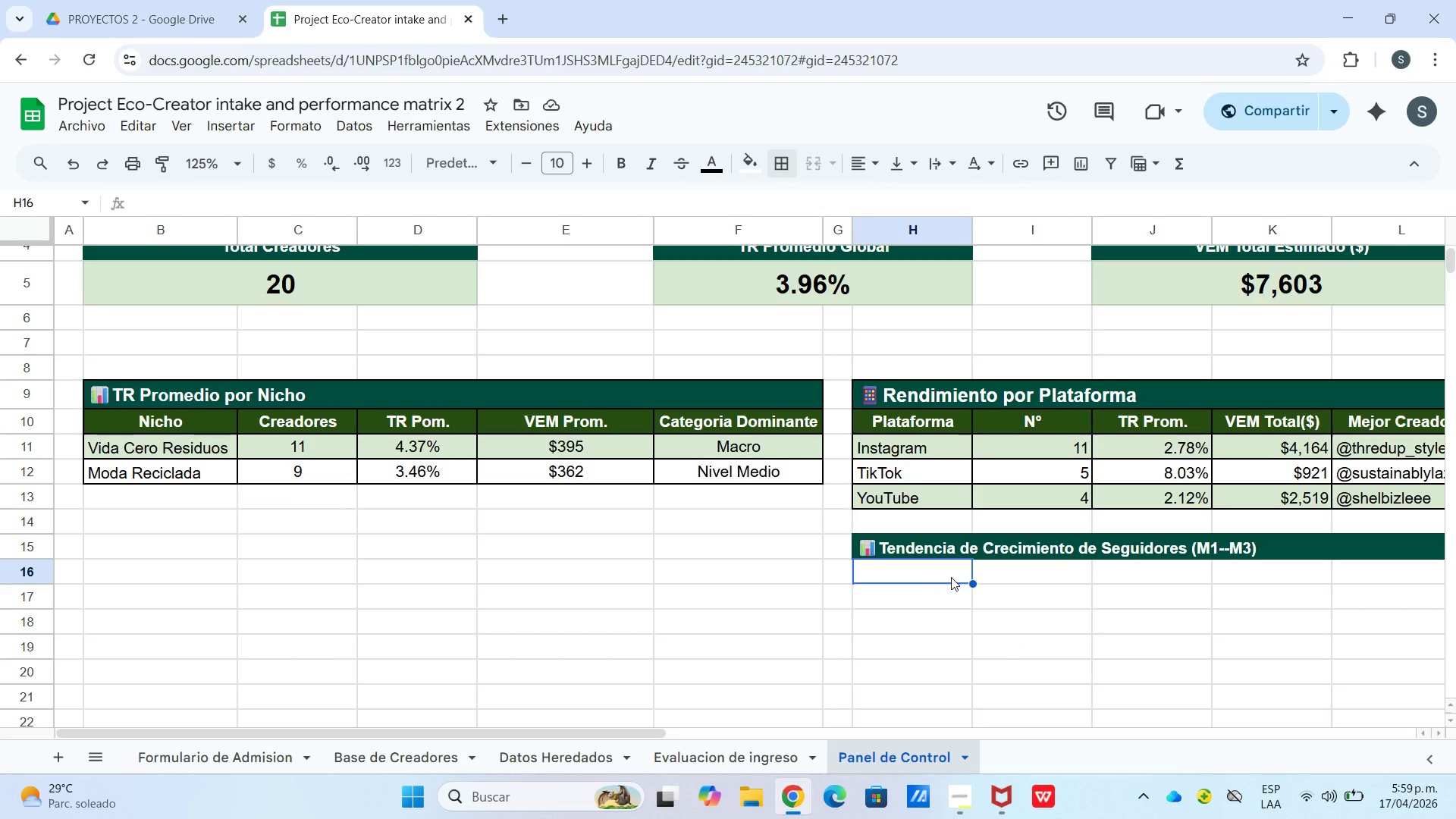 
type()[base de creadores)
 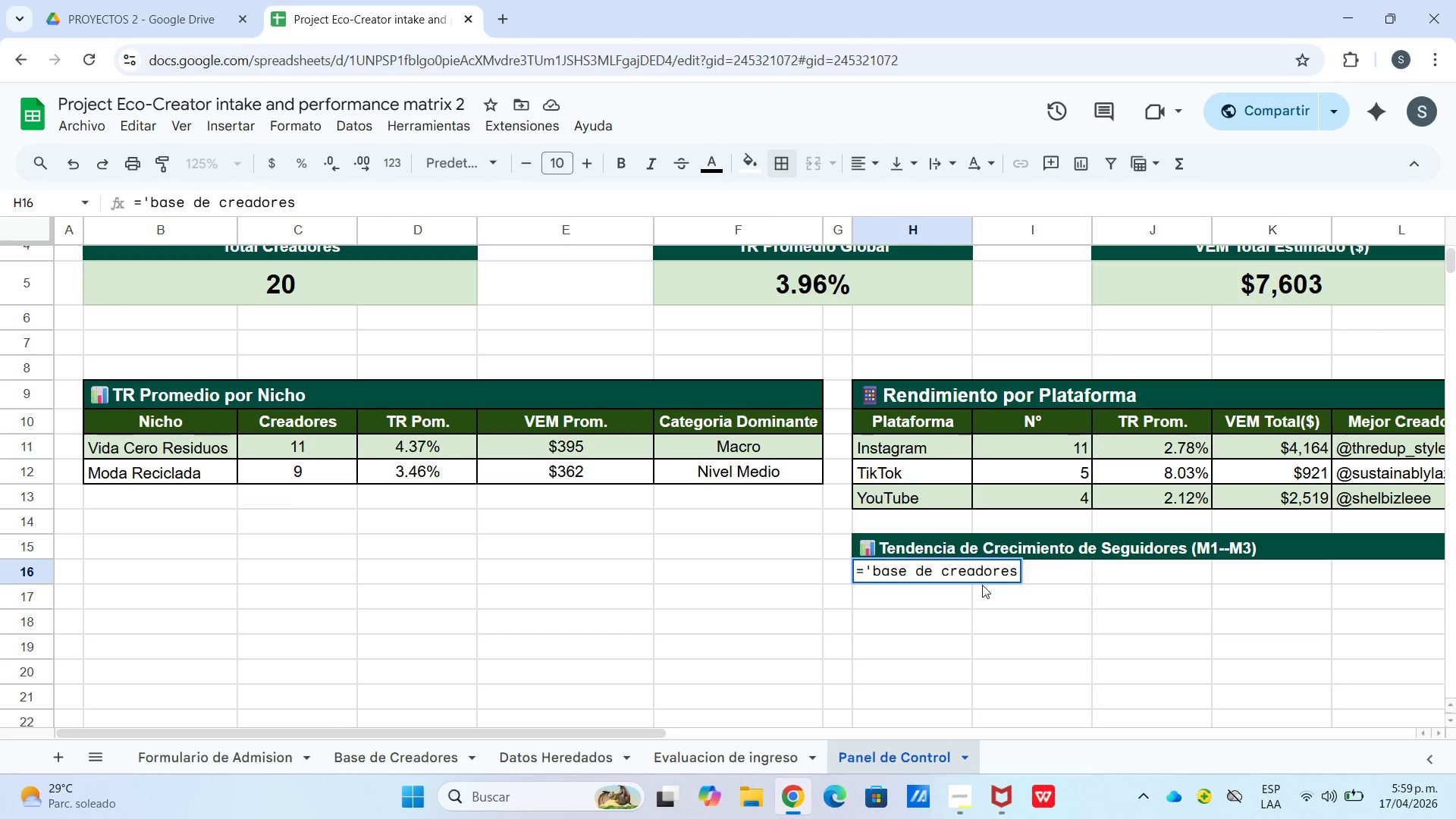 
type([!c3)
 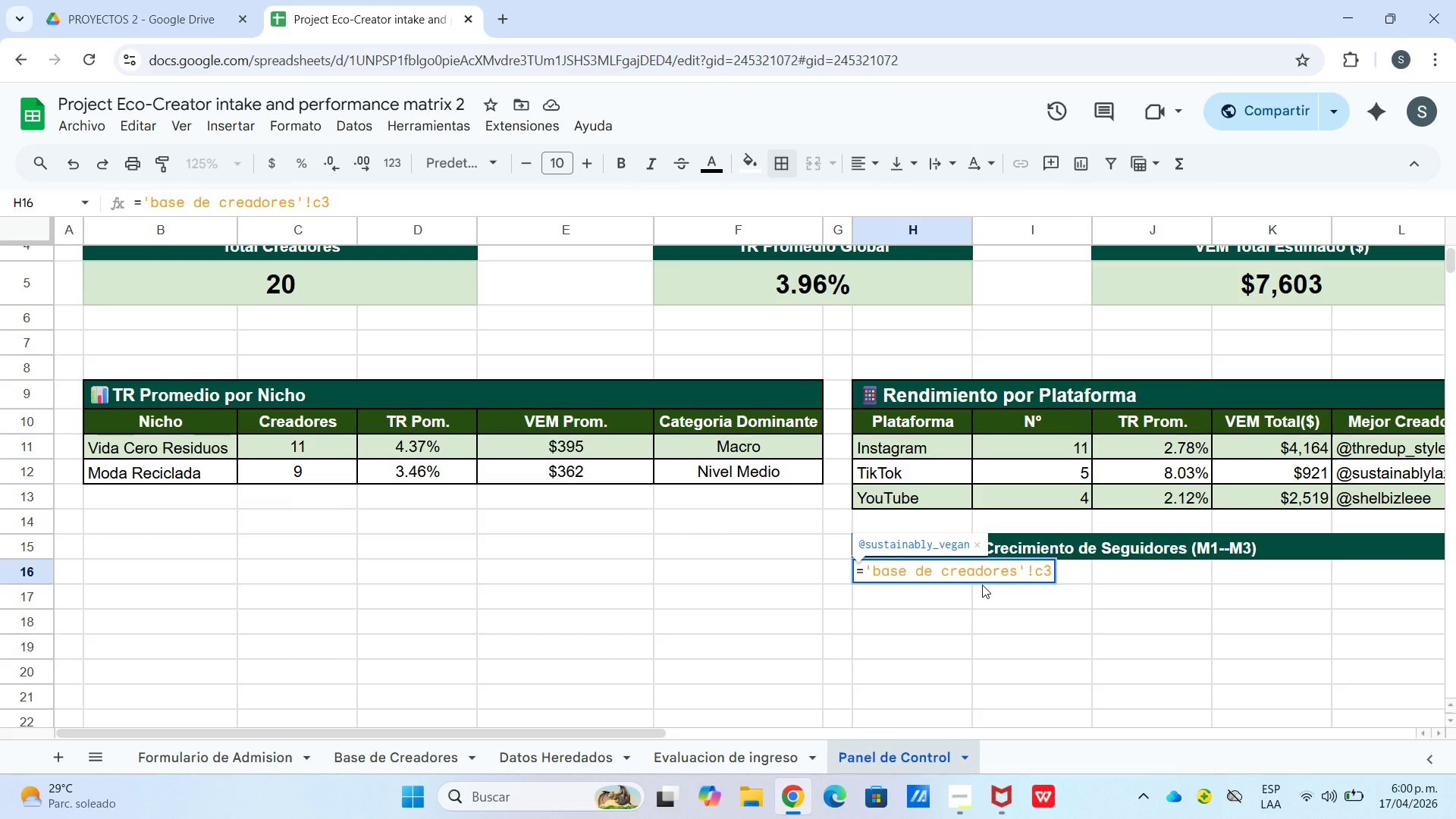 
key(Enter)
 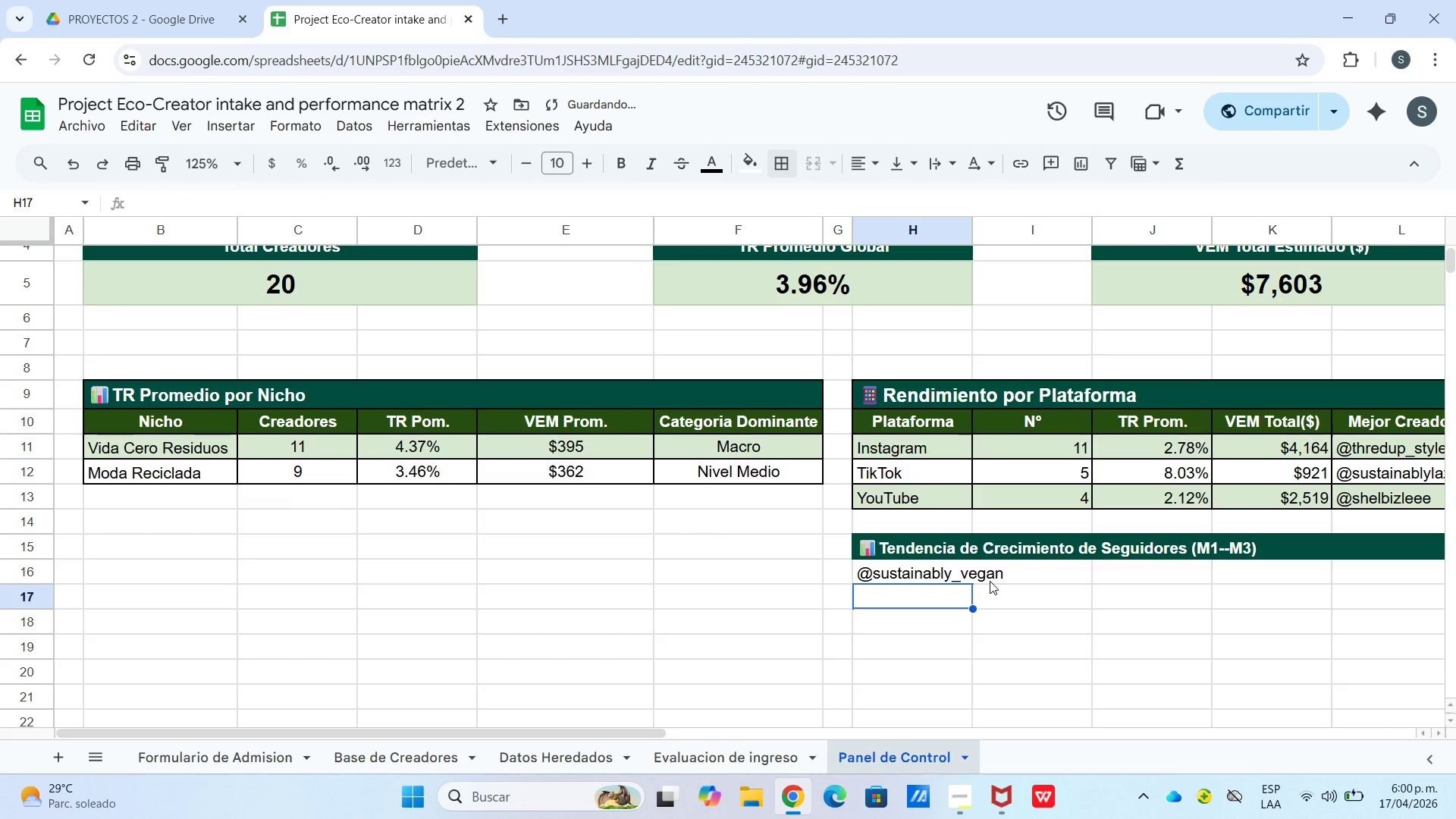 
left_click([970, 576])
 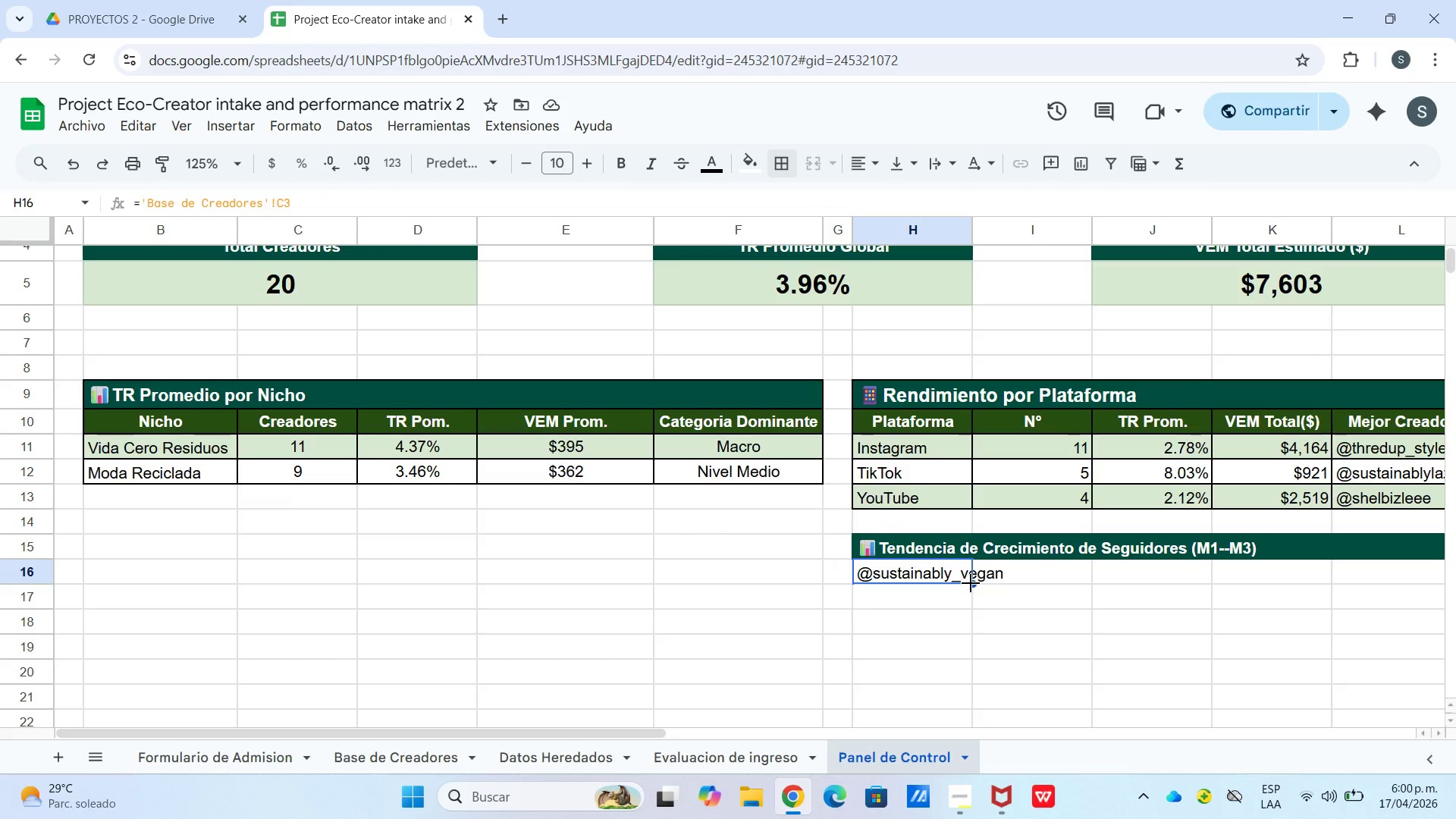 
wait(6.77)
 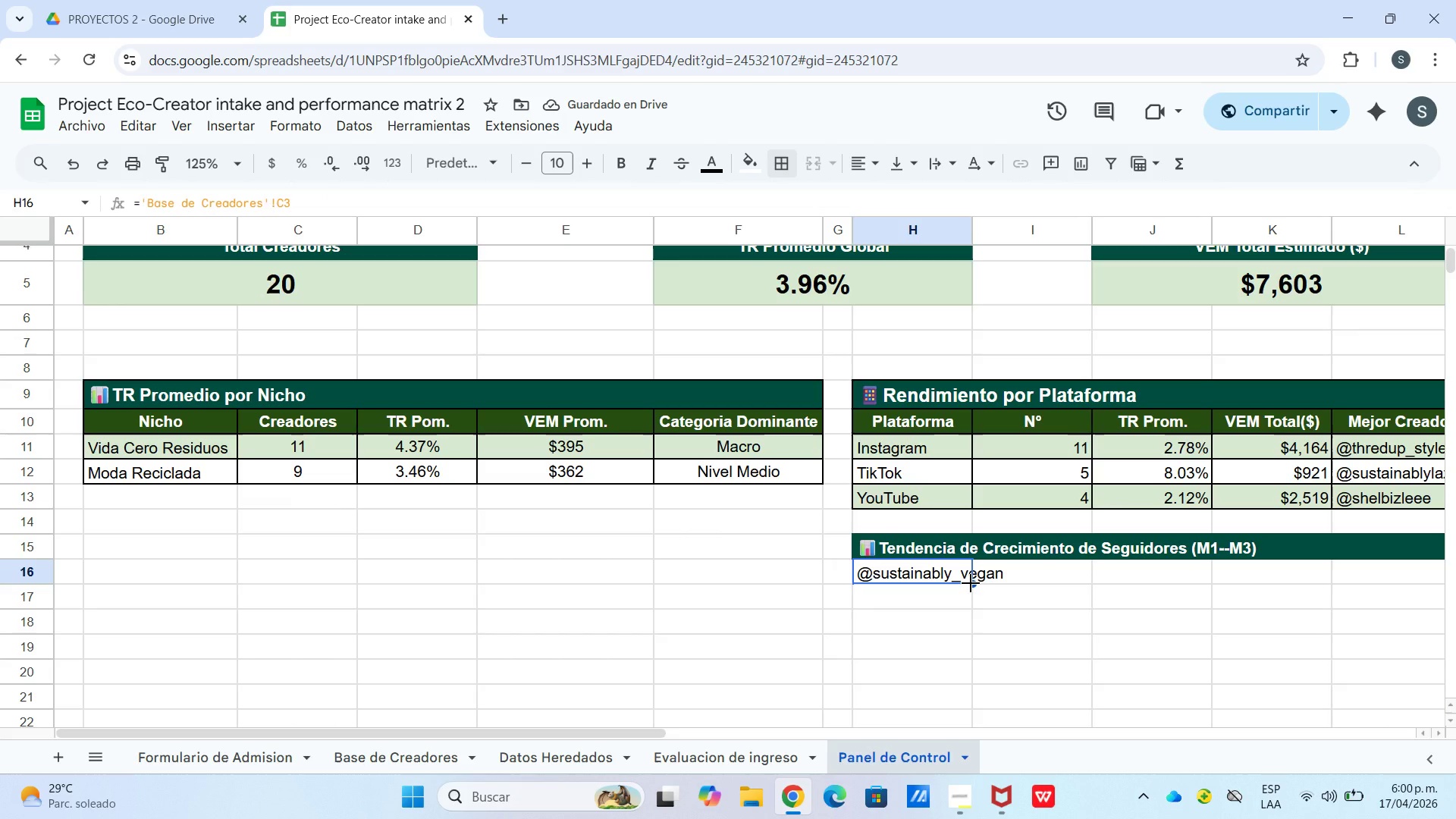 
left_click_drag(start_coordinate=[971, 583], to_coordinate=[952, 697])
 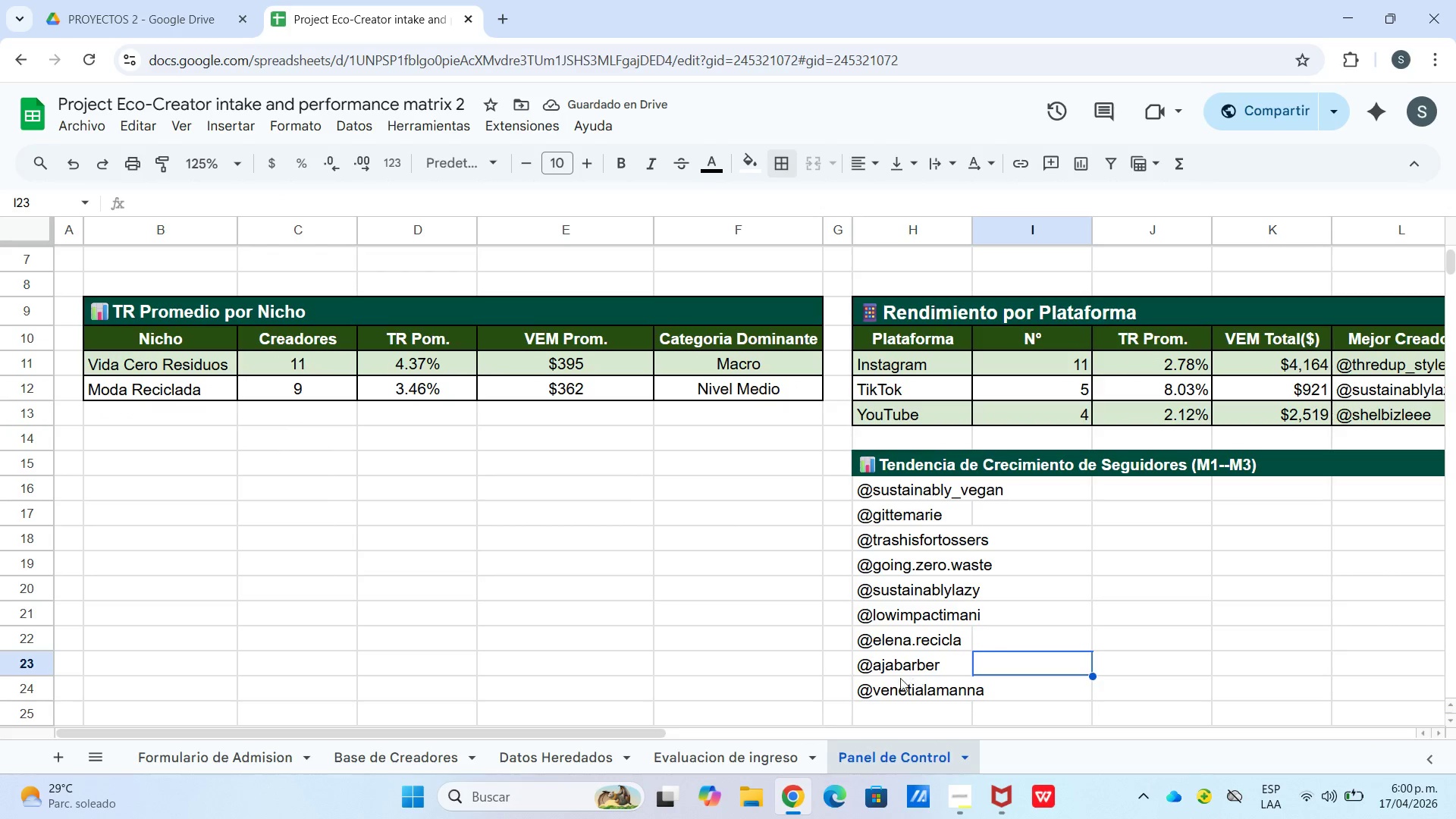 
wait(5.31)
 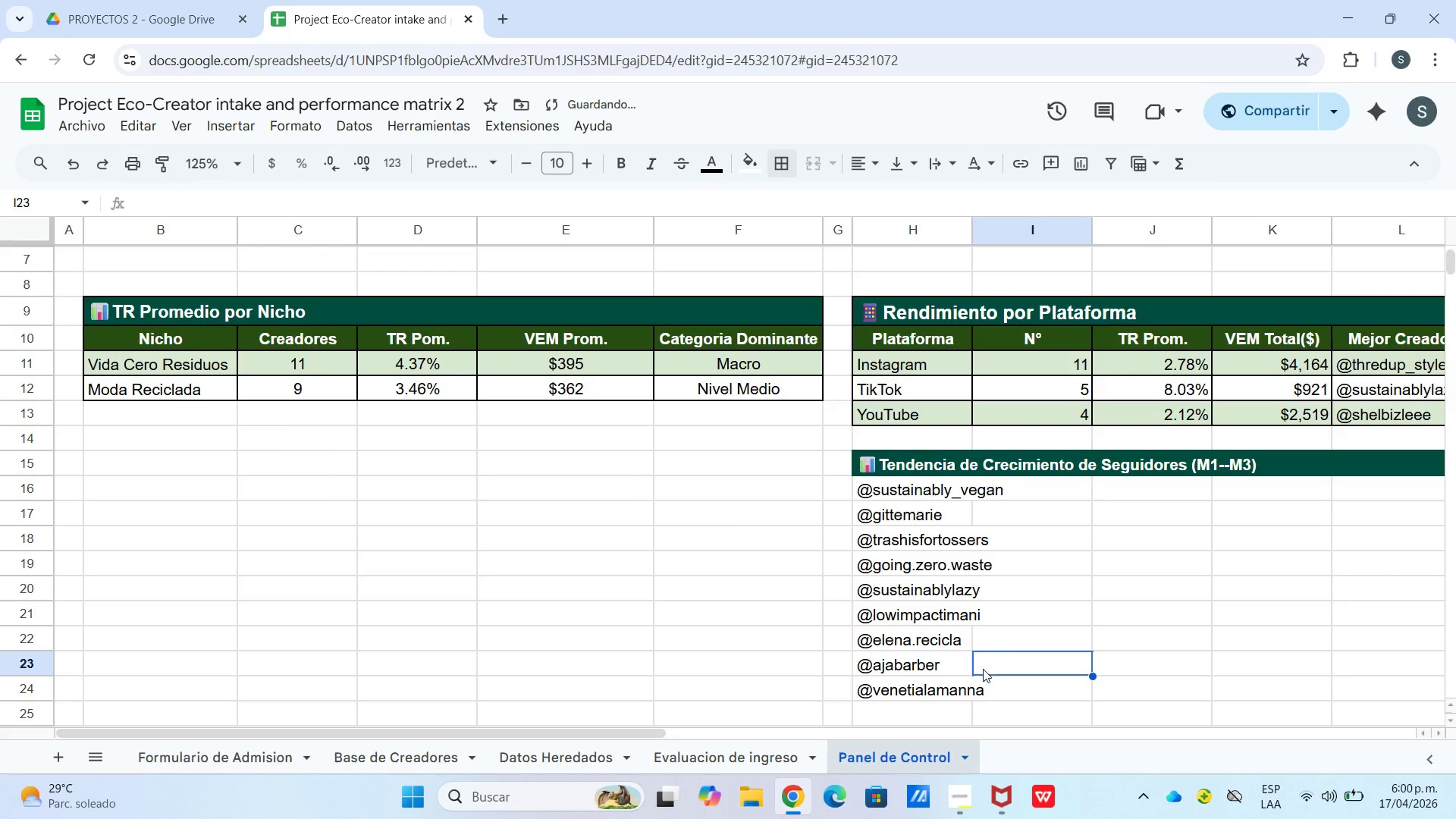 
scroll: coordinate [902, 657], scroll_direction: up, amount: 1.0
 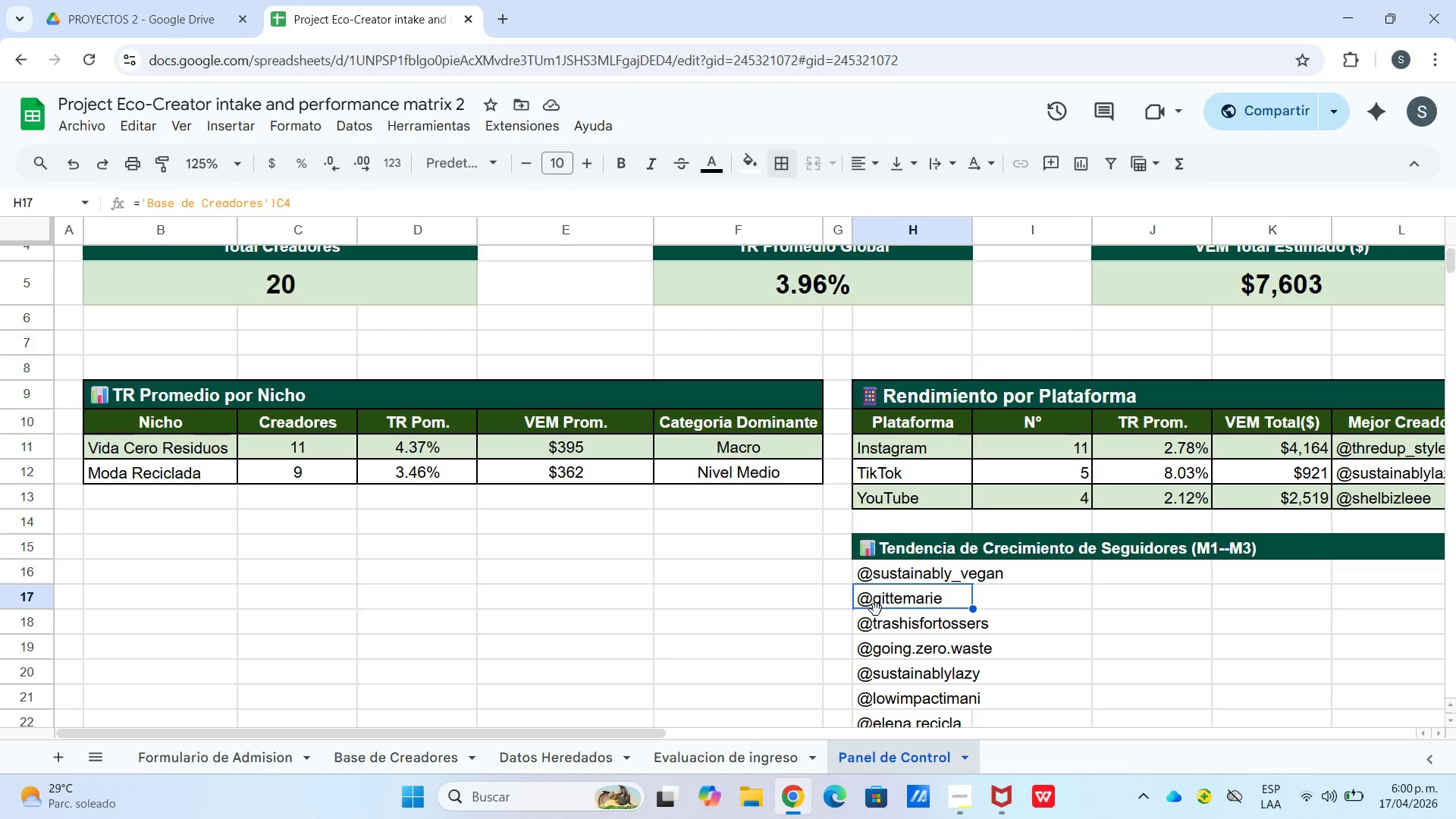 
scroll: coordinate [864, 736], scroll_direction: down, amount: 1.0
 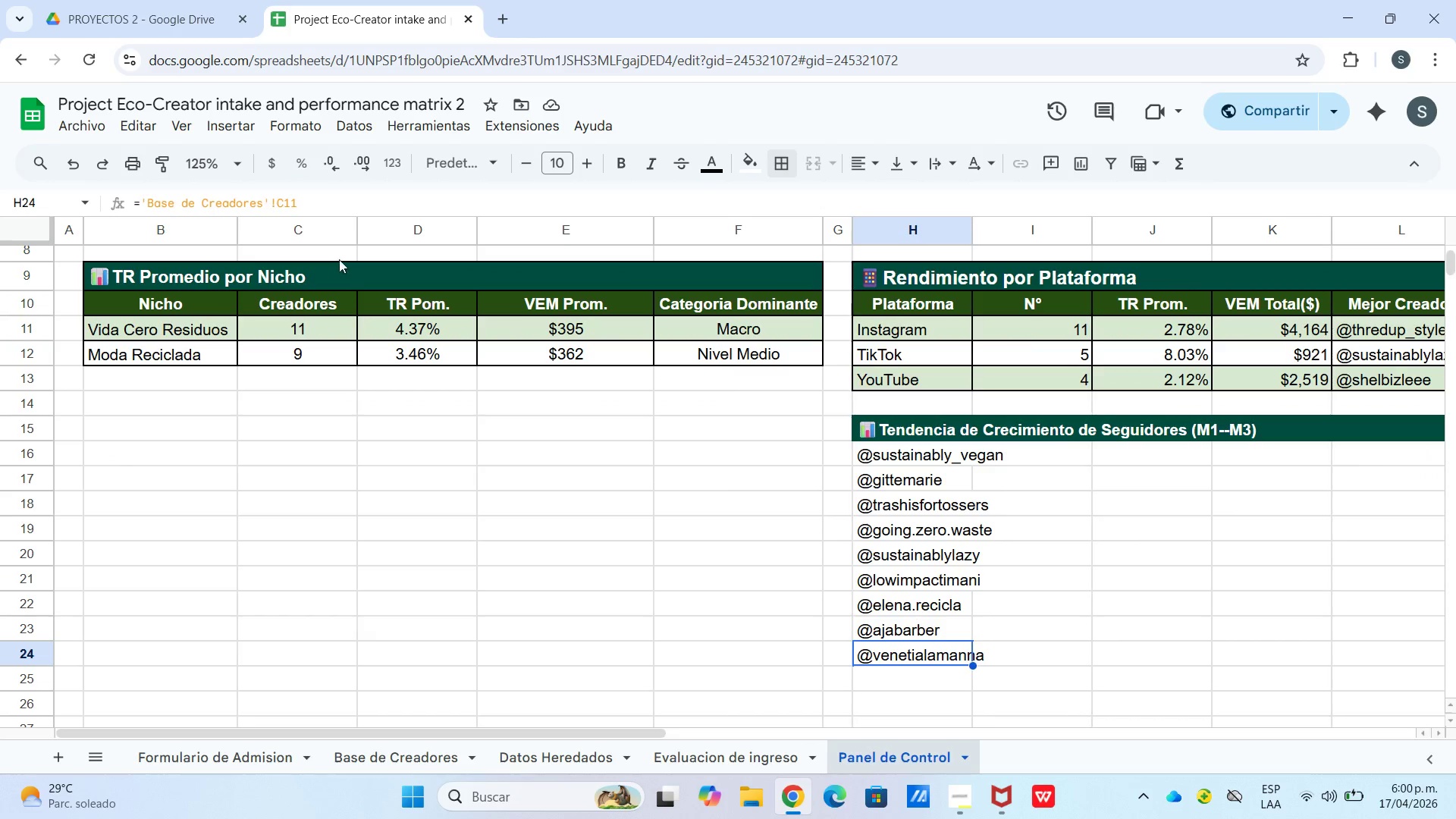 
left_click([338, 204])
 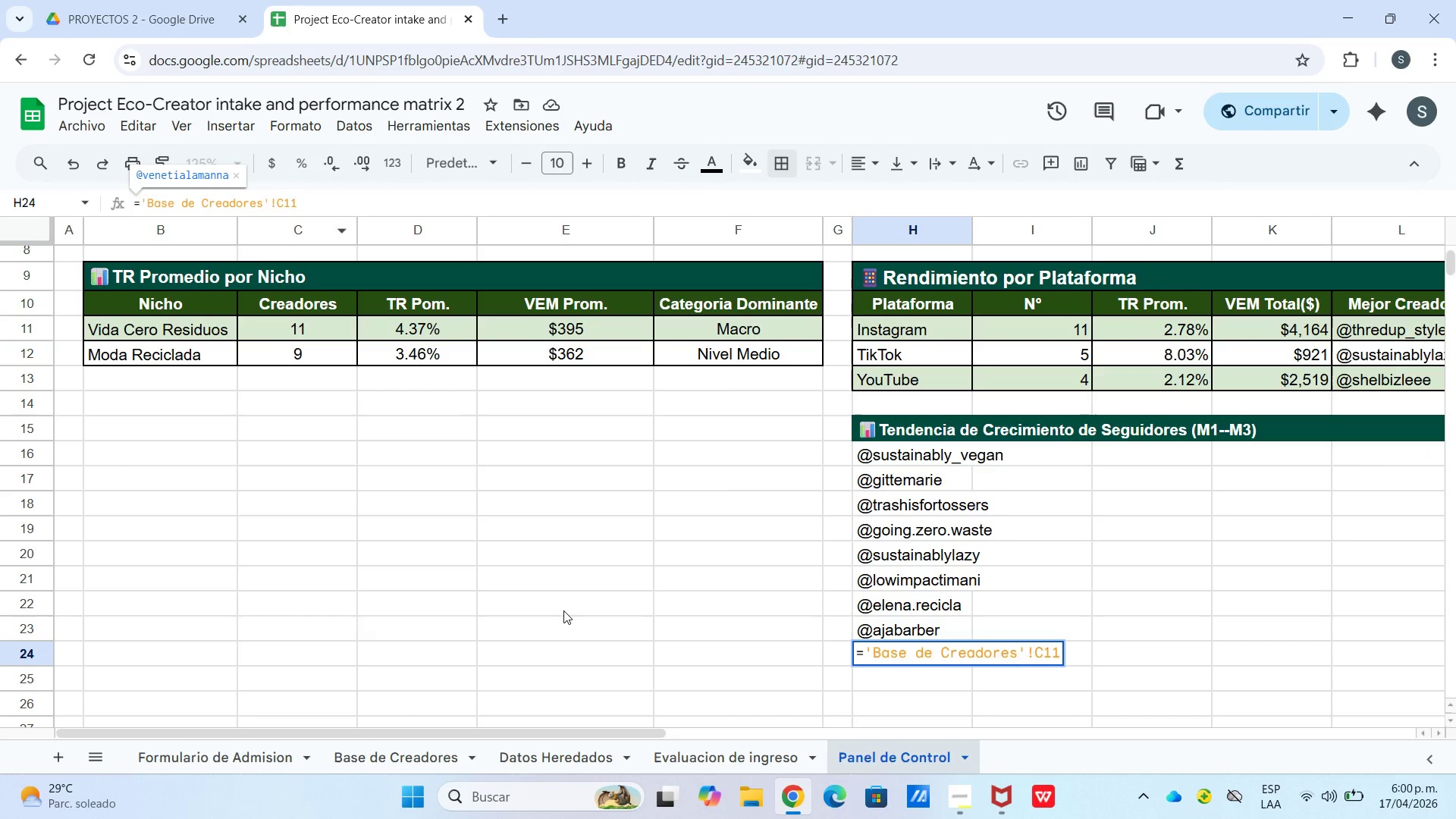 
left_click_drag(start_coordinate=[659, 662], to_coordinate=[664, 664])
 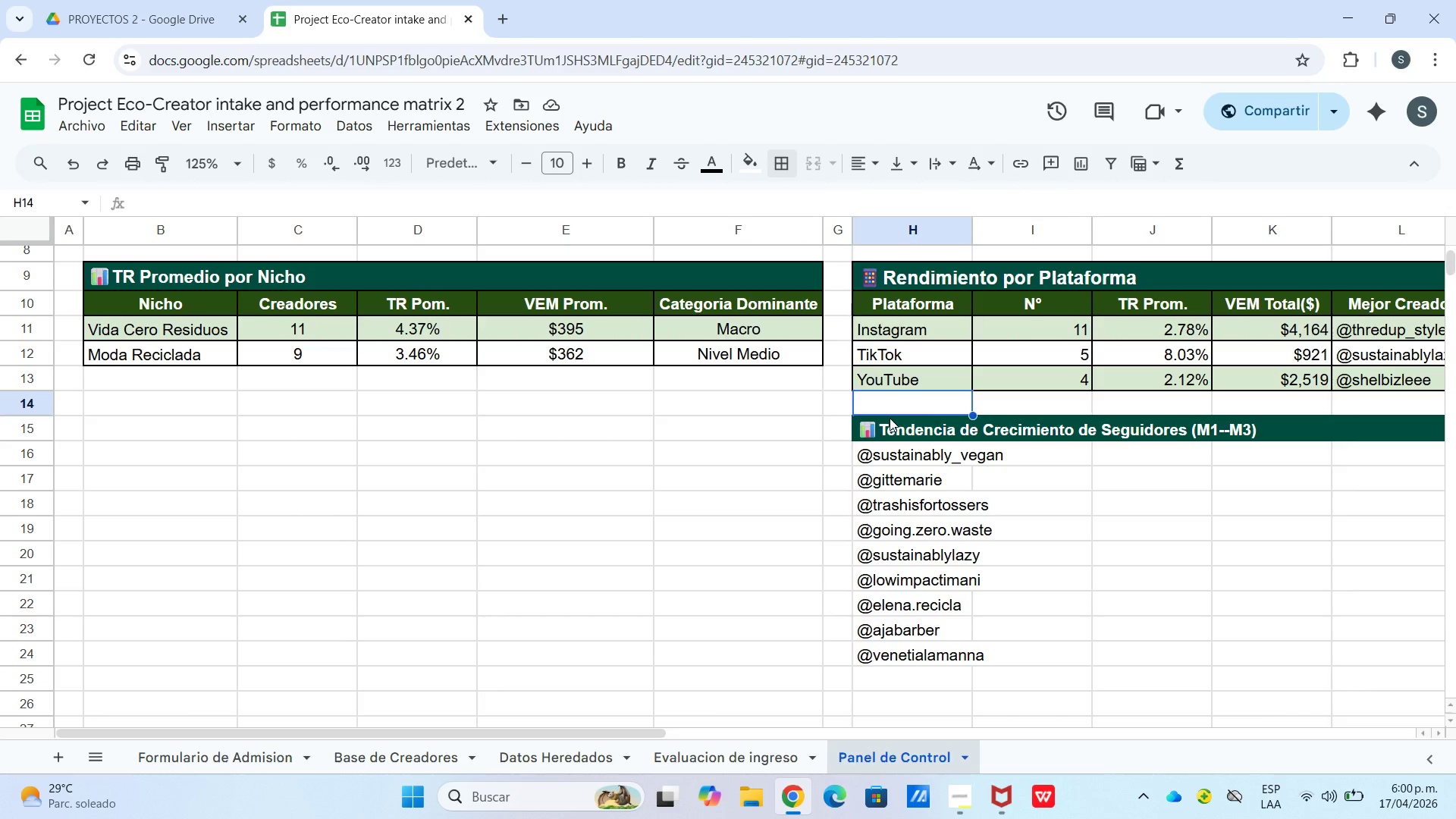 
double_click([890, 425])
 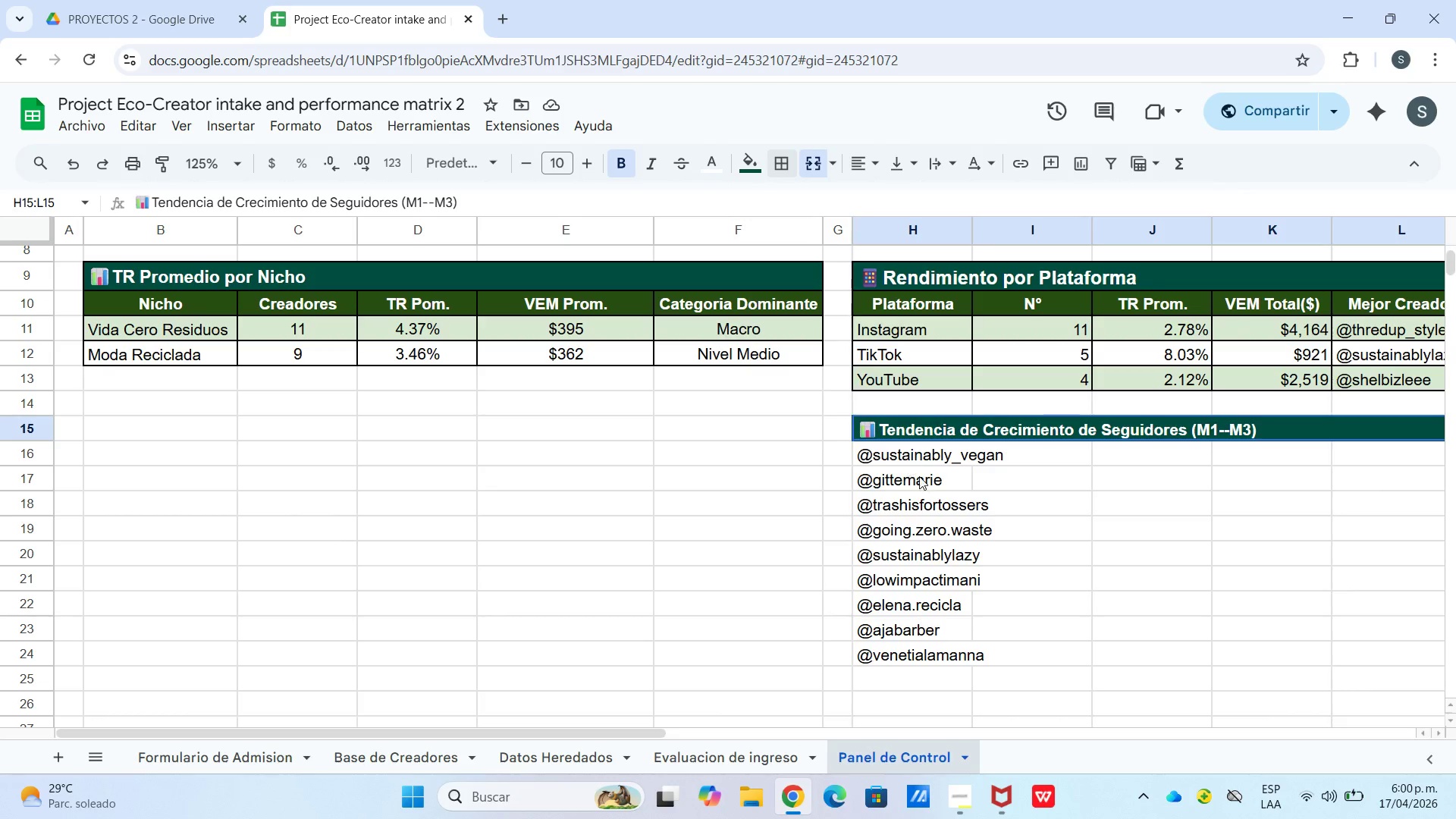 
left_click_drag(start_coordinate=[884, 462], to_coordinate=[921, 649])
 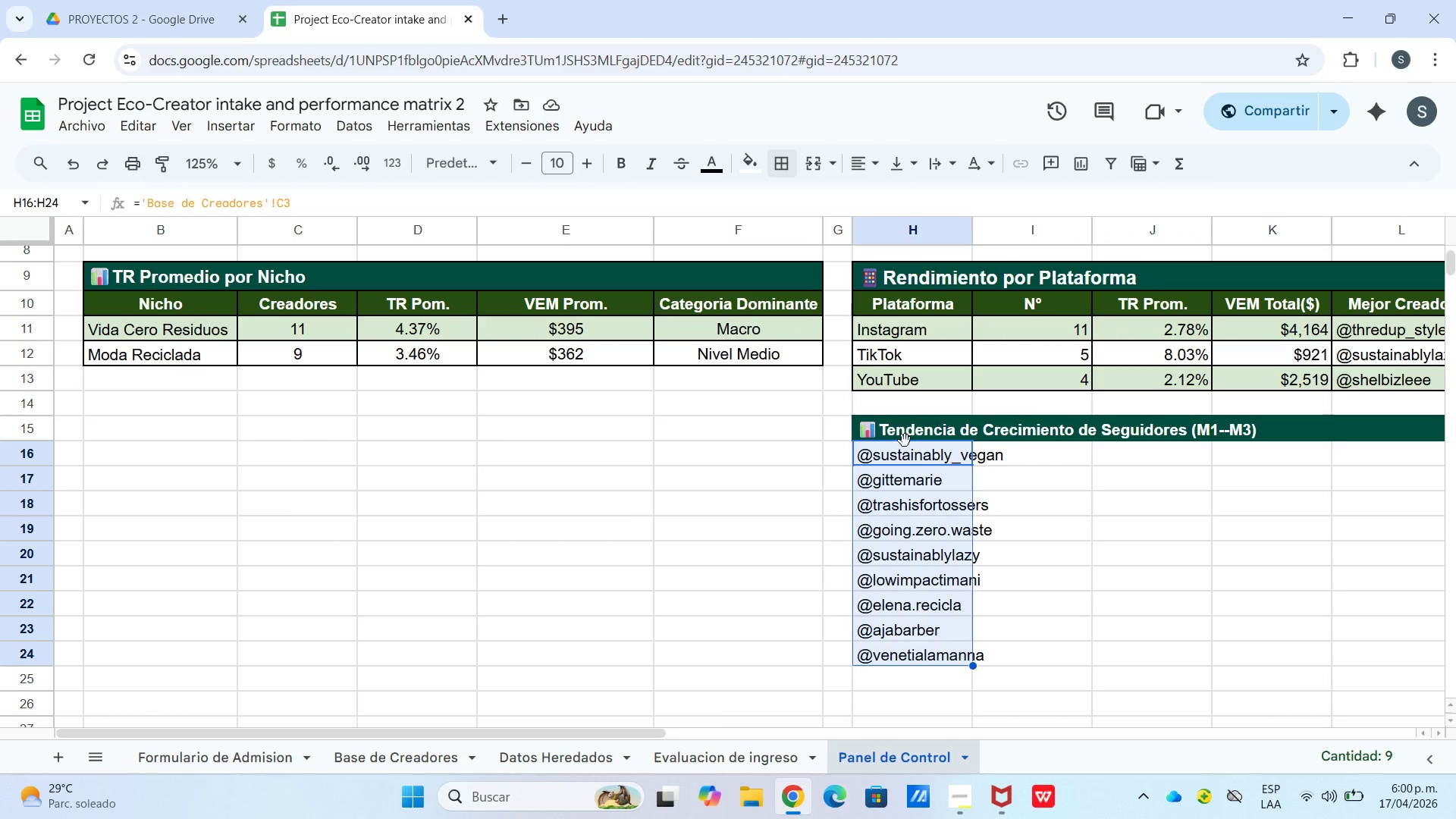 
left_click_drag(start_coordinate=[904, 440], to_coordinate=[901, 474])
 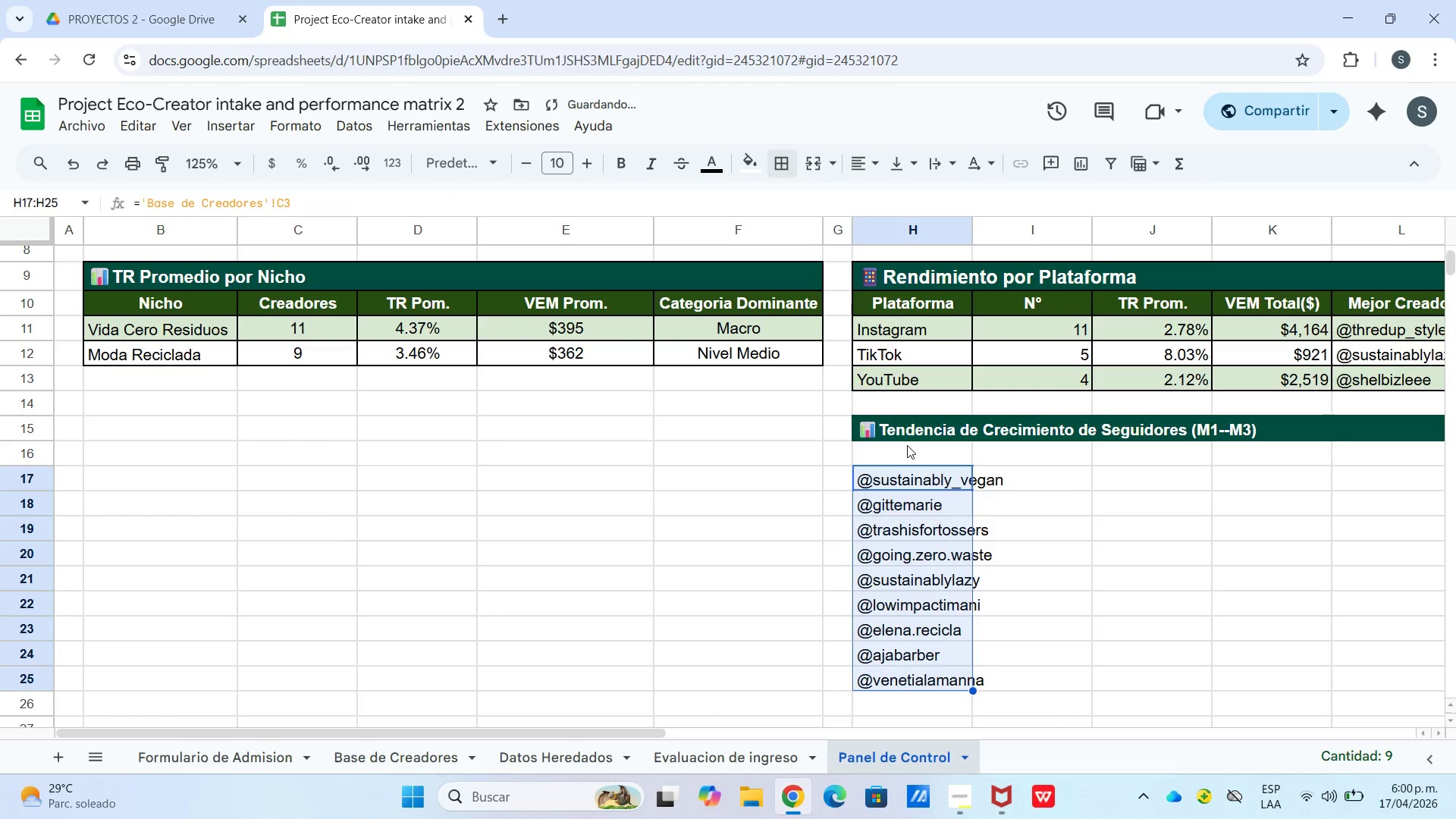 
left_click([907, 445])
 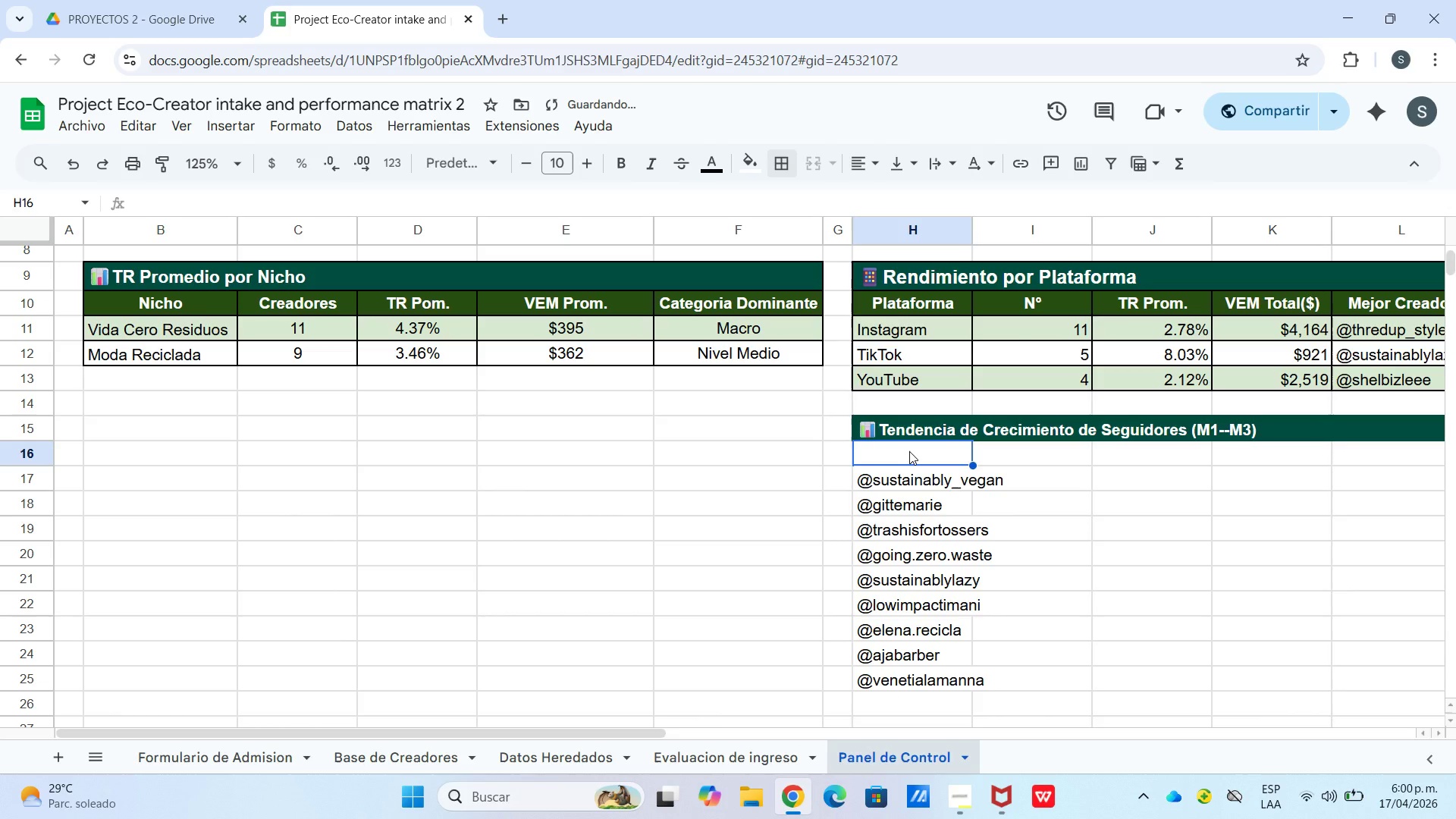 
double_click([909, 451])
 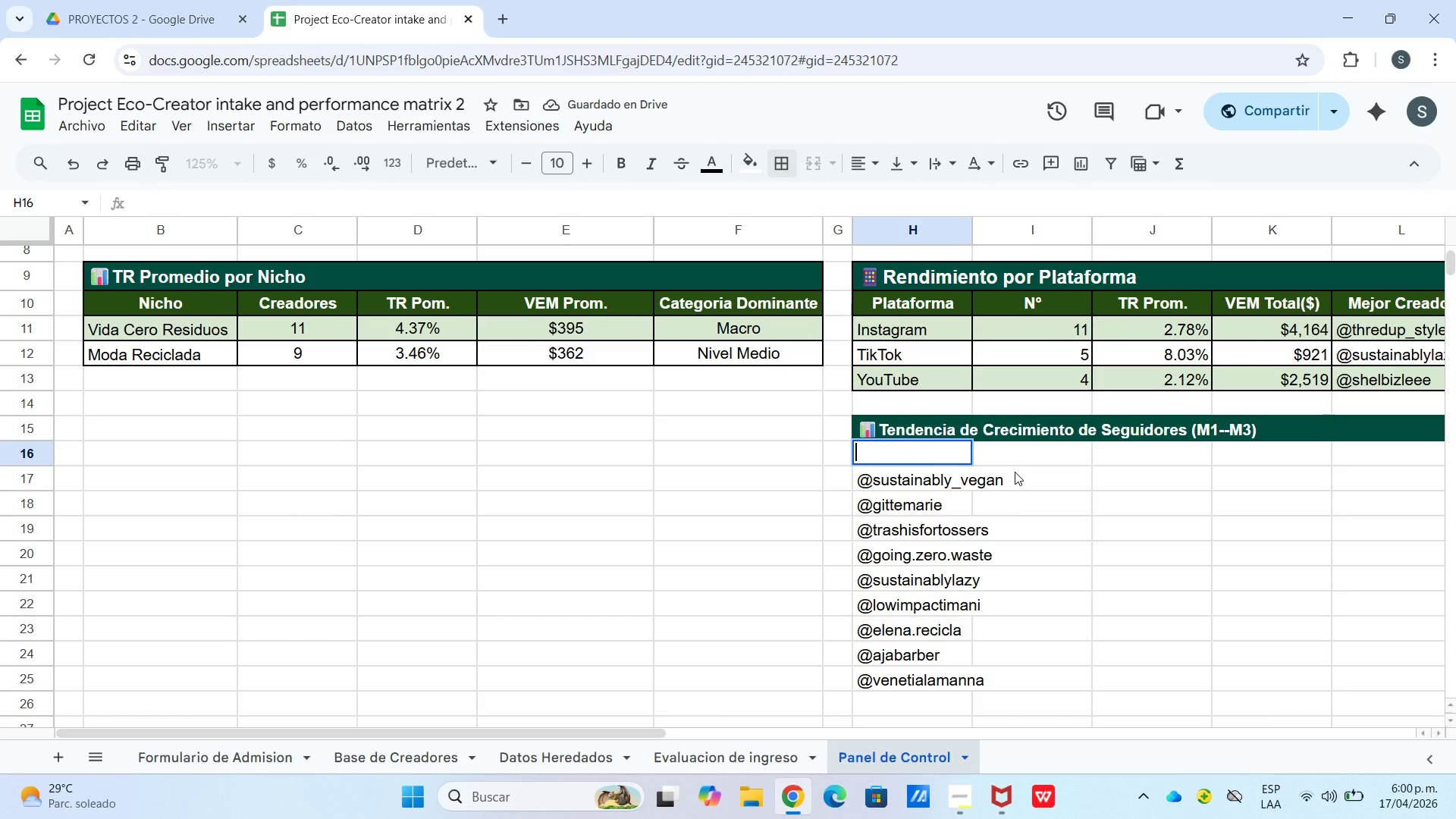 
type(Usuairoi)
key(Backspace)
key(Backspace)
type(o)
 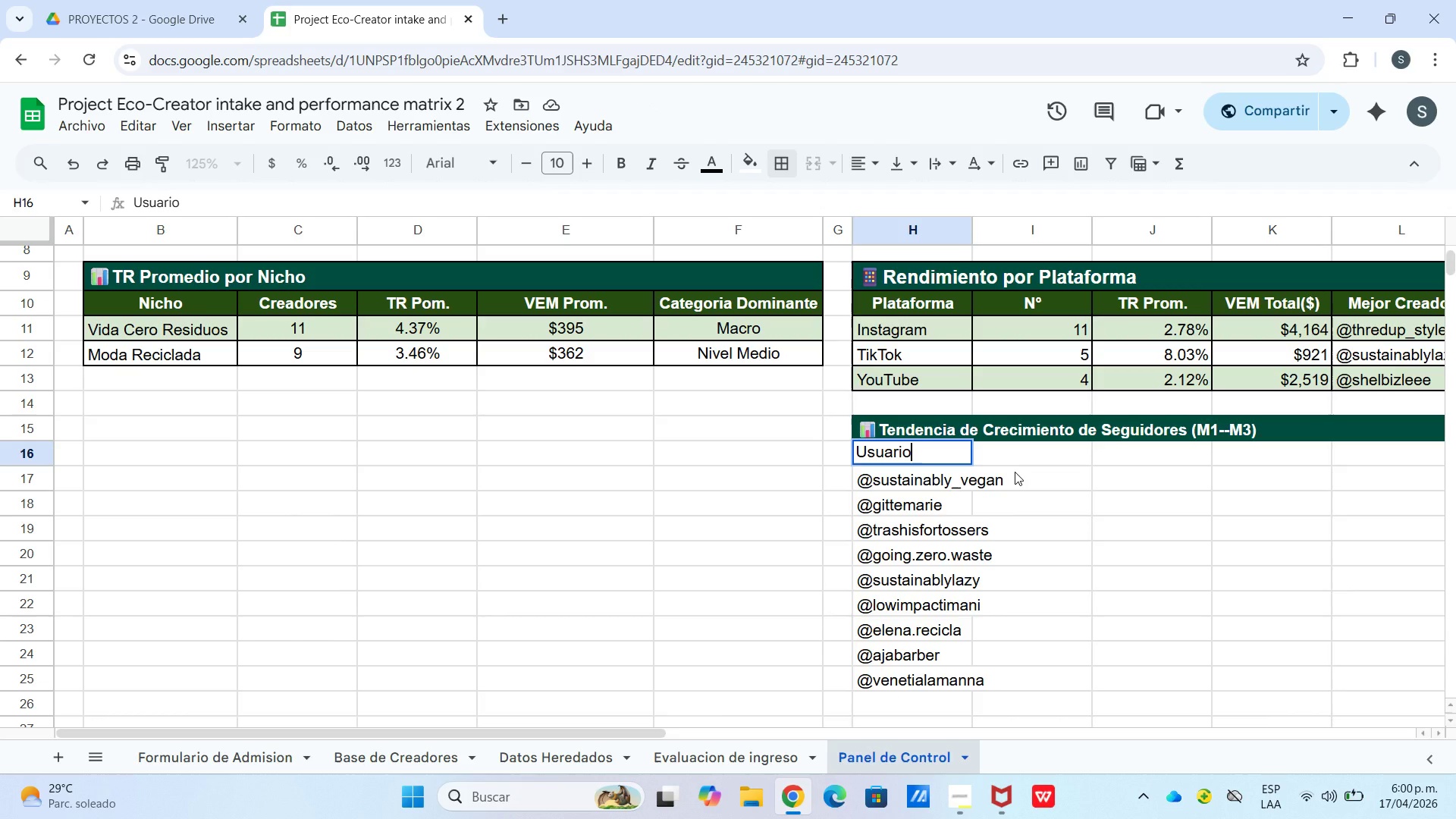 
key(ArrowRight)
 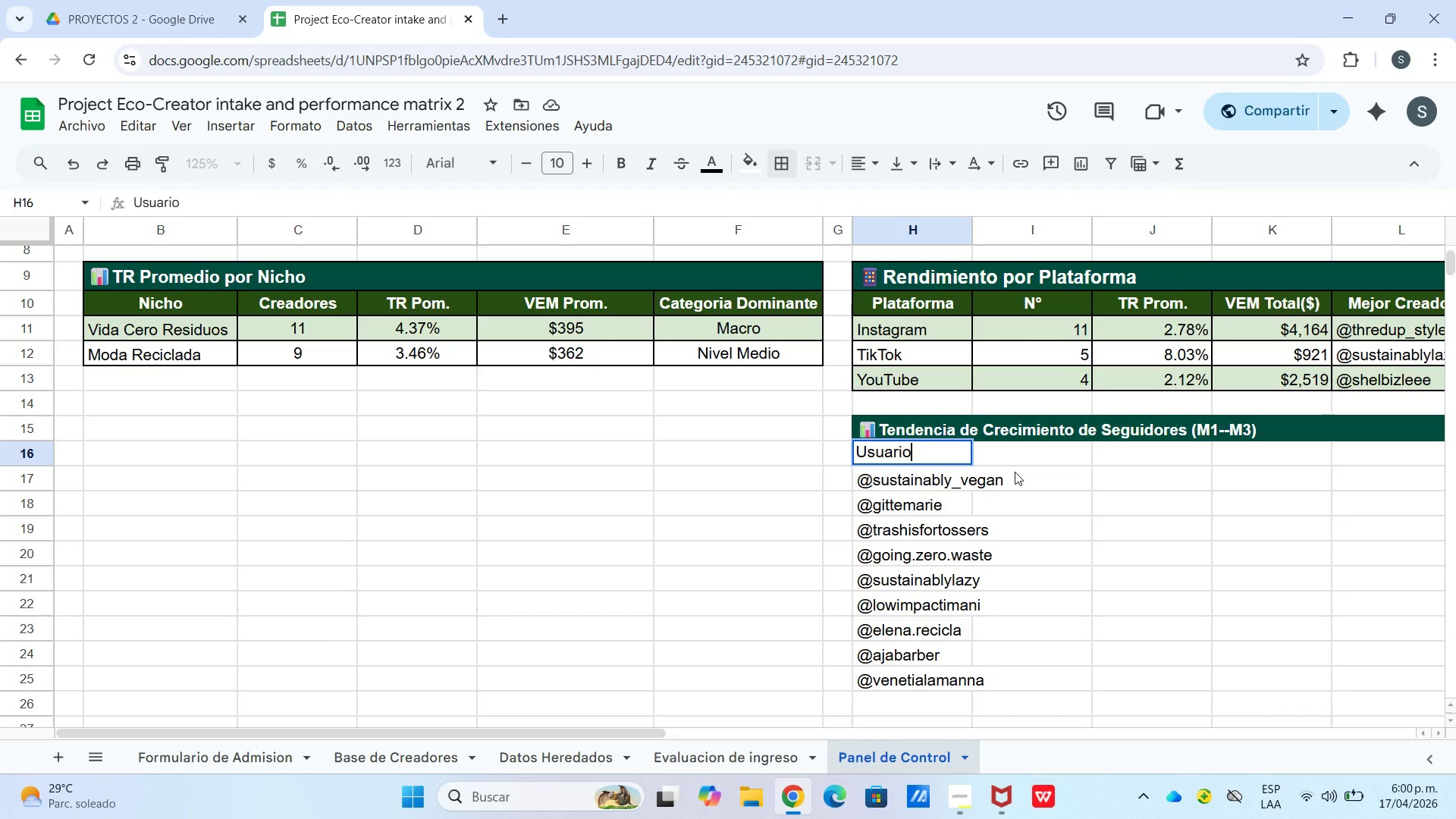 
key(Shift+S)
 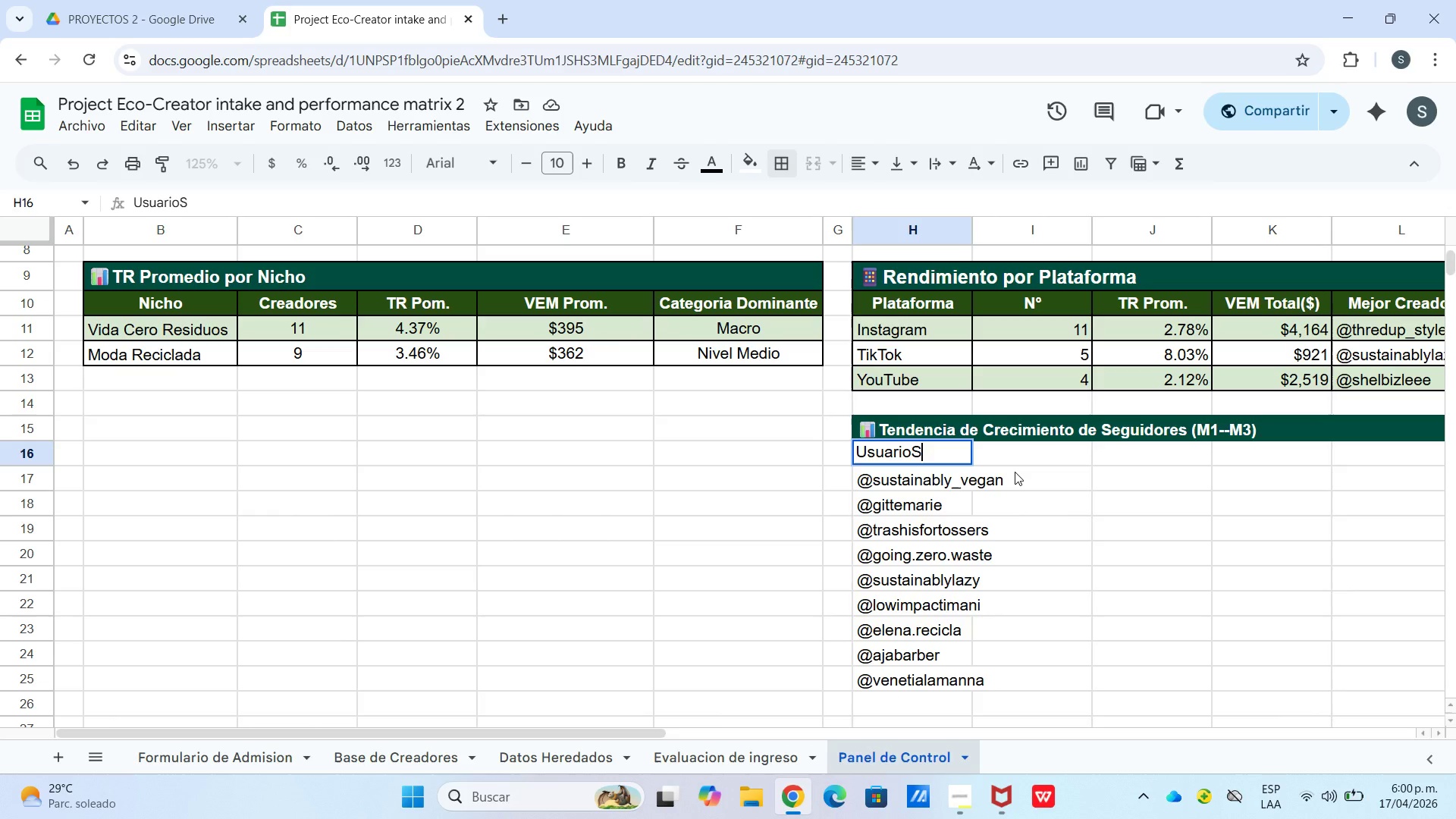 
key(Backspace)
 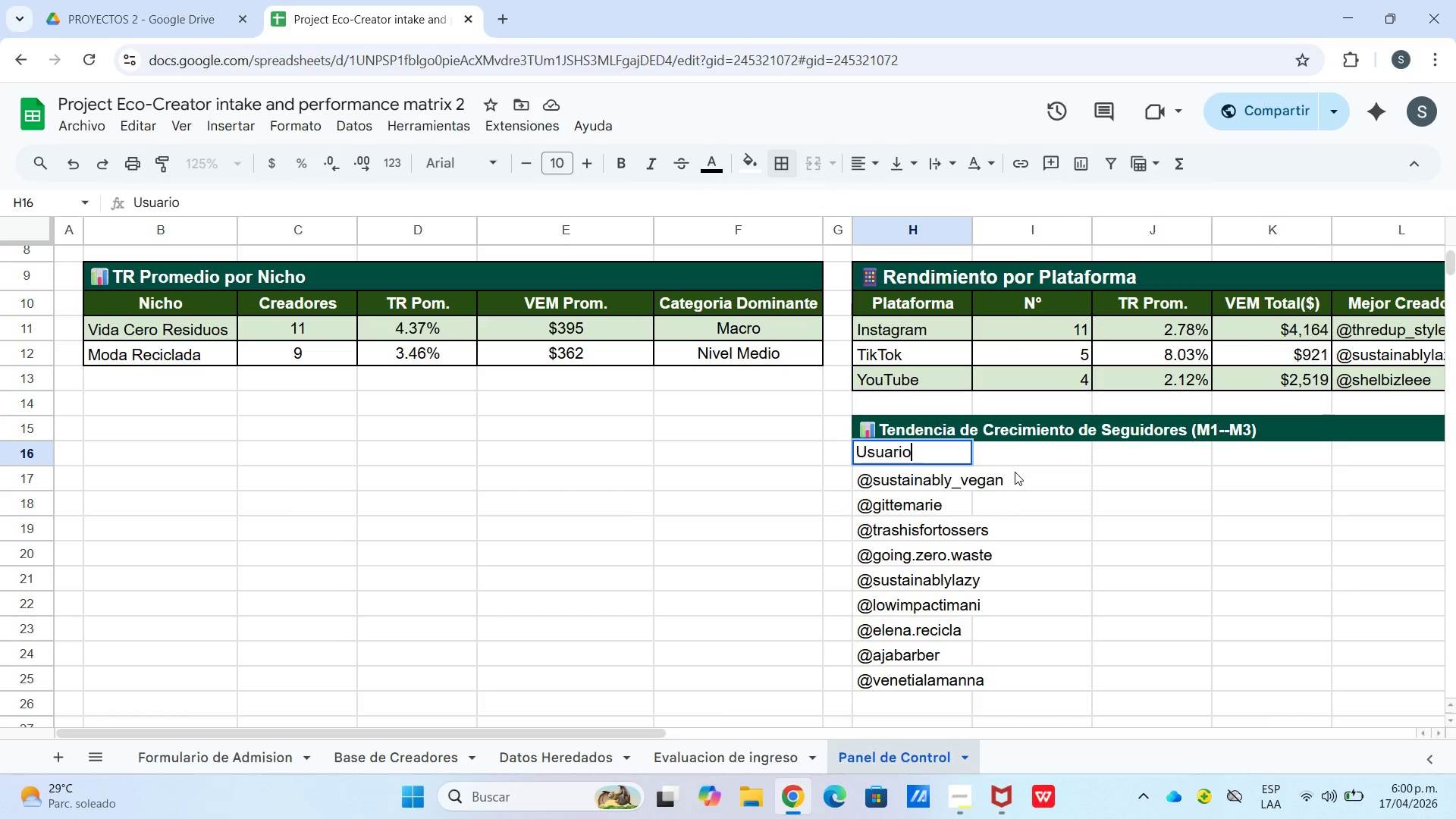 
key(Enter)
 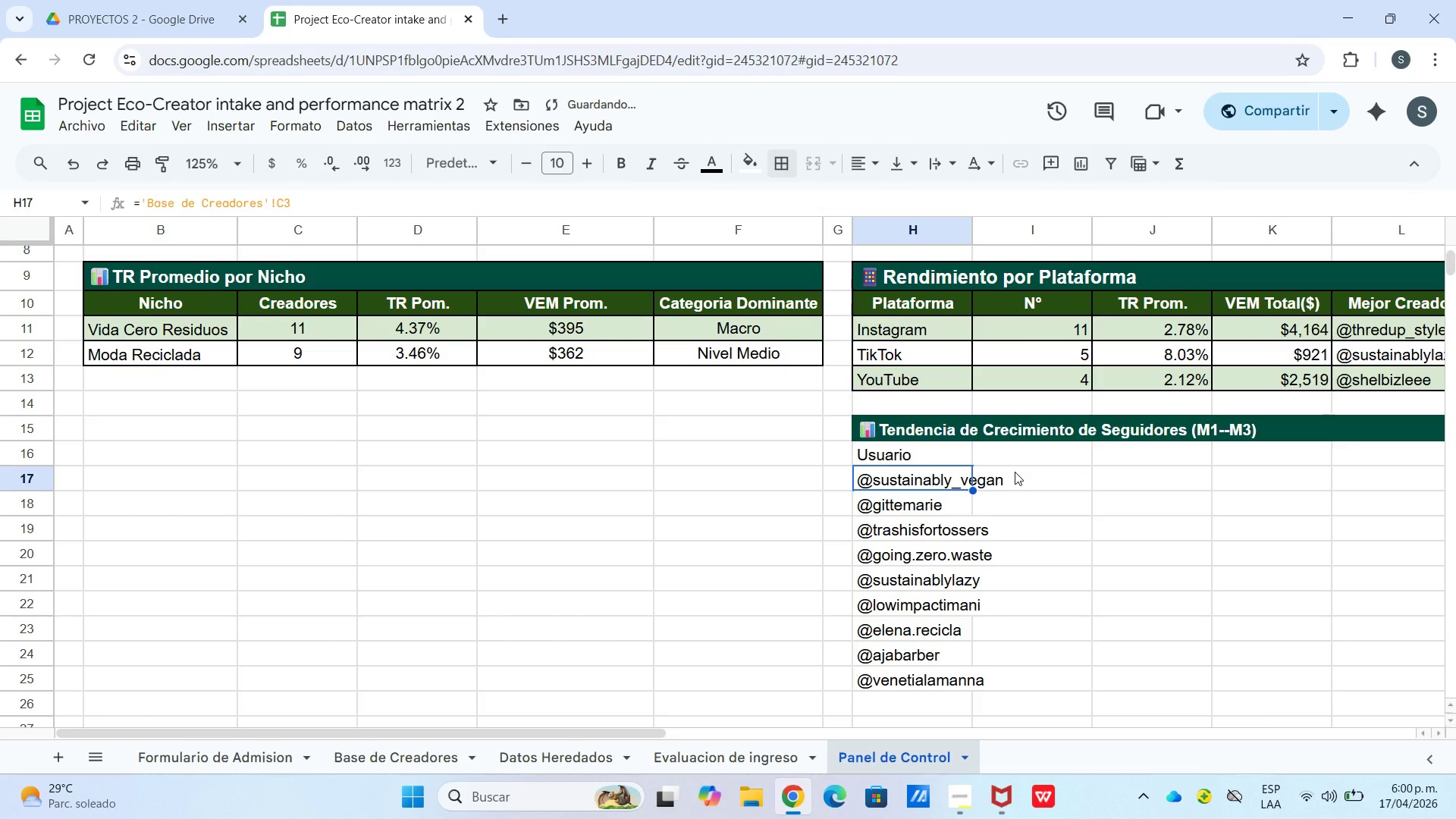 
key(ArrowRight)
 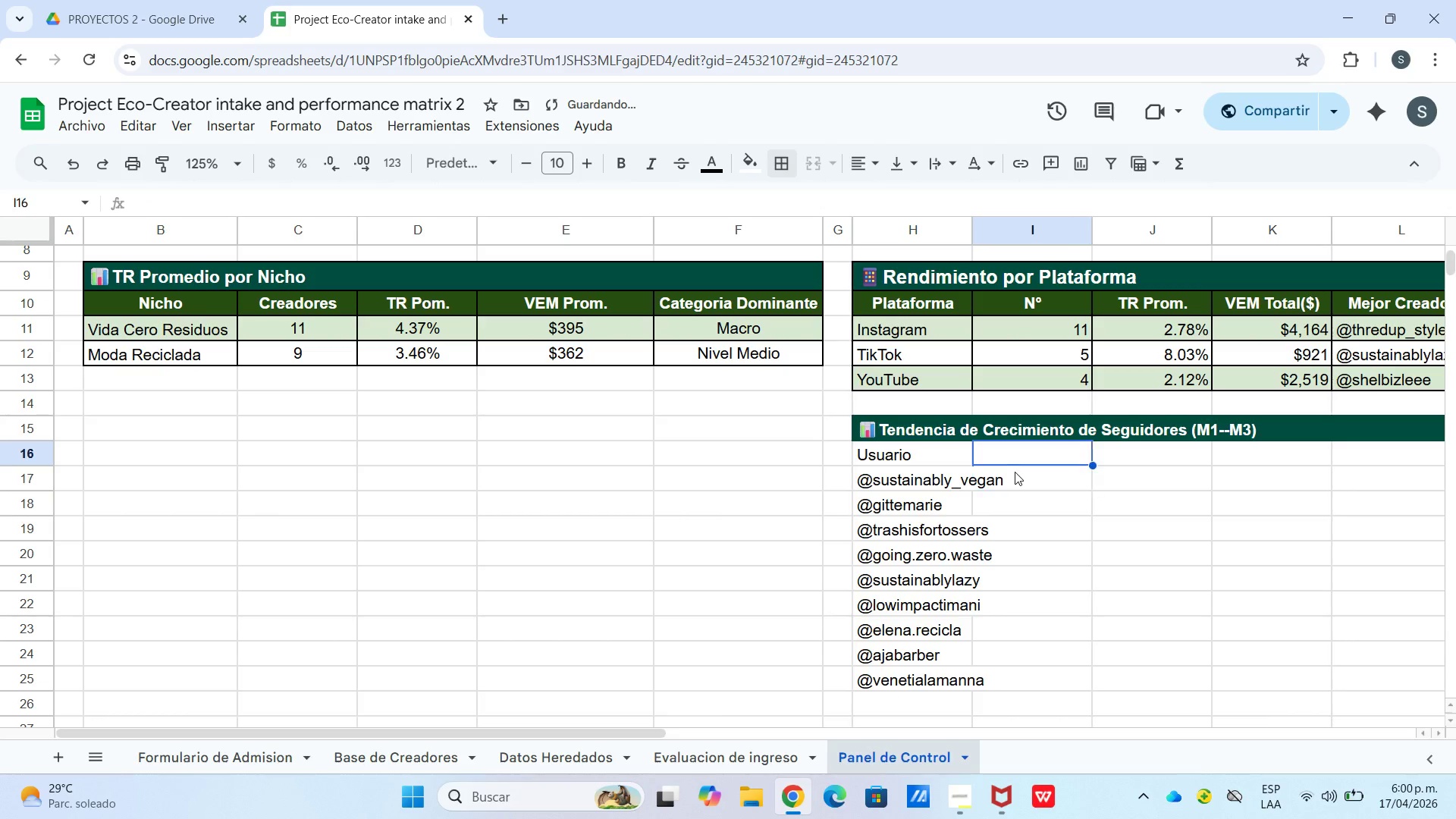 
key(ArrowUp)
 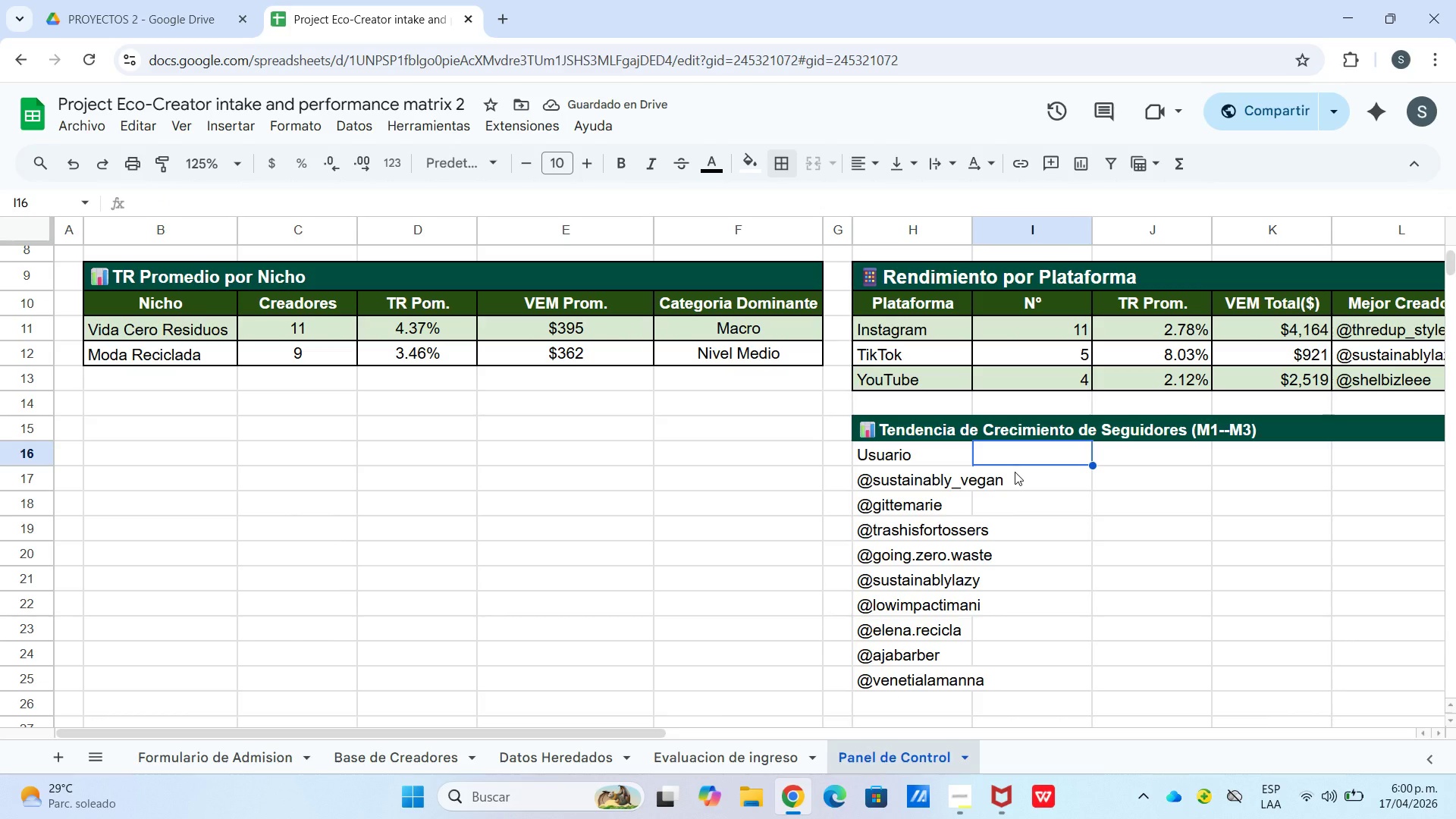 
type(Seg. M1)
 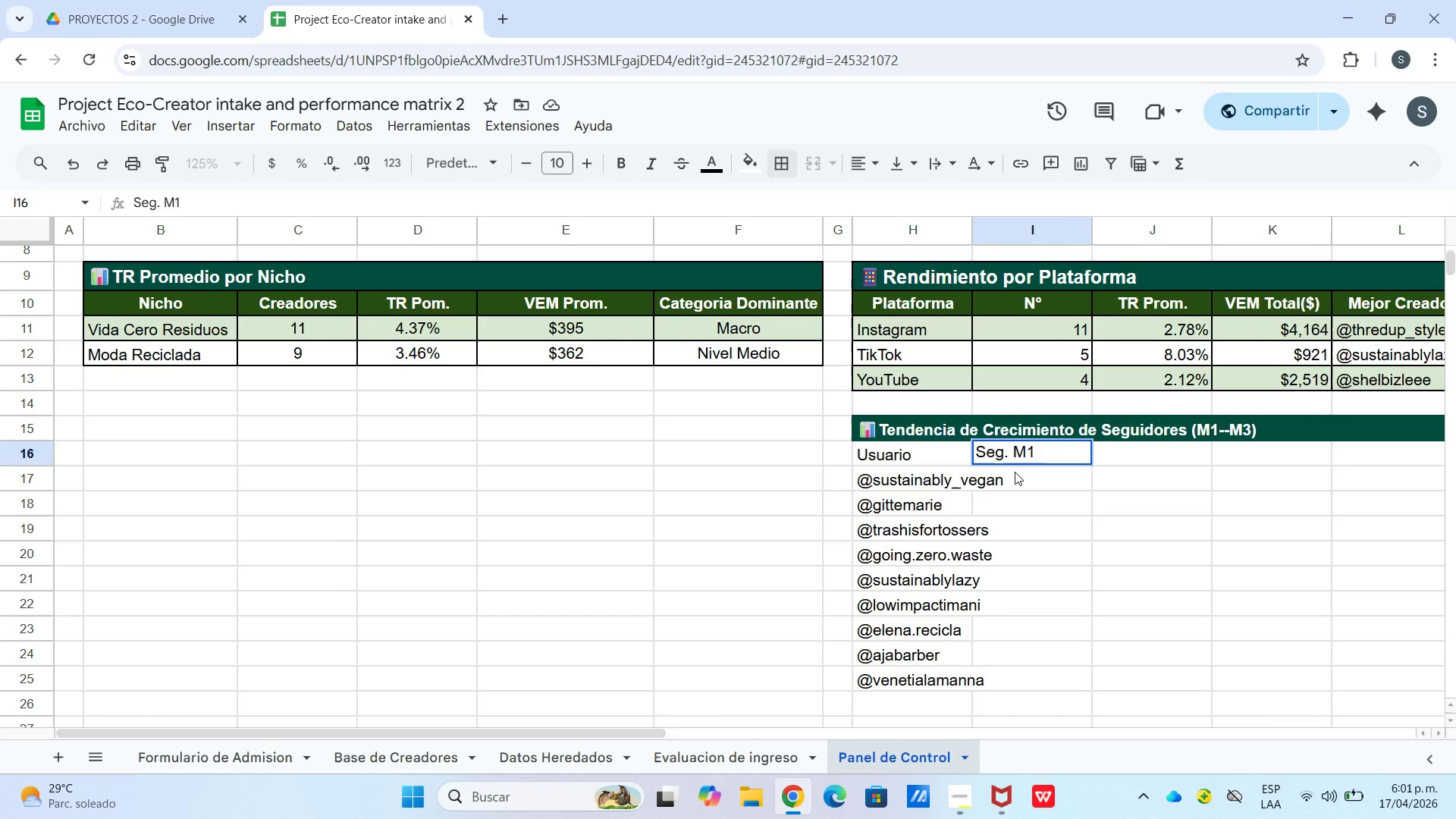 
key(ArrowRight)
 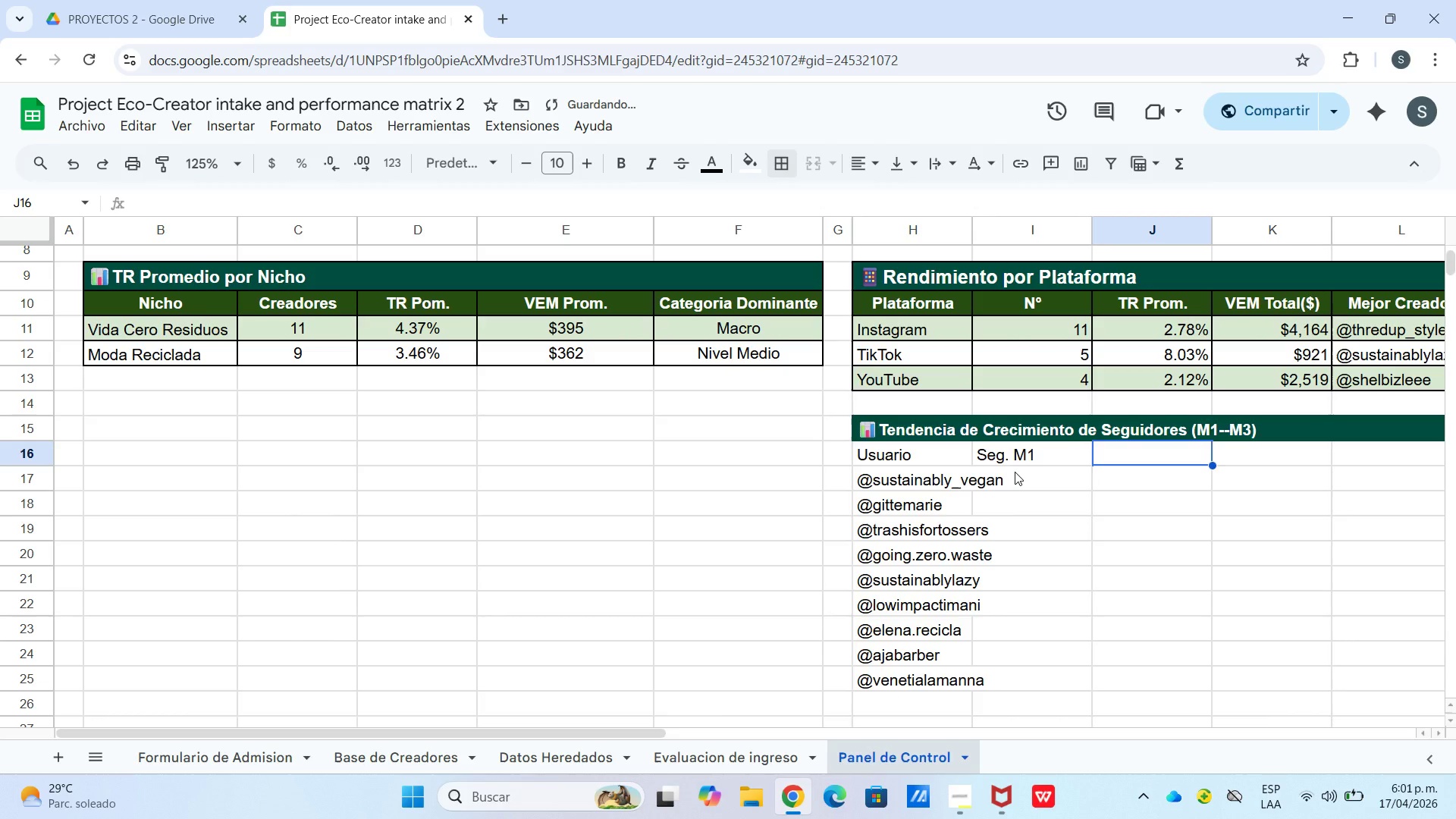 
type(Seg )
key(Backspace)
type(. M2)
 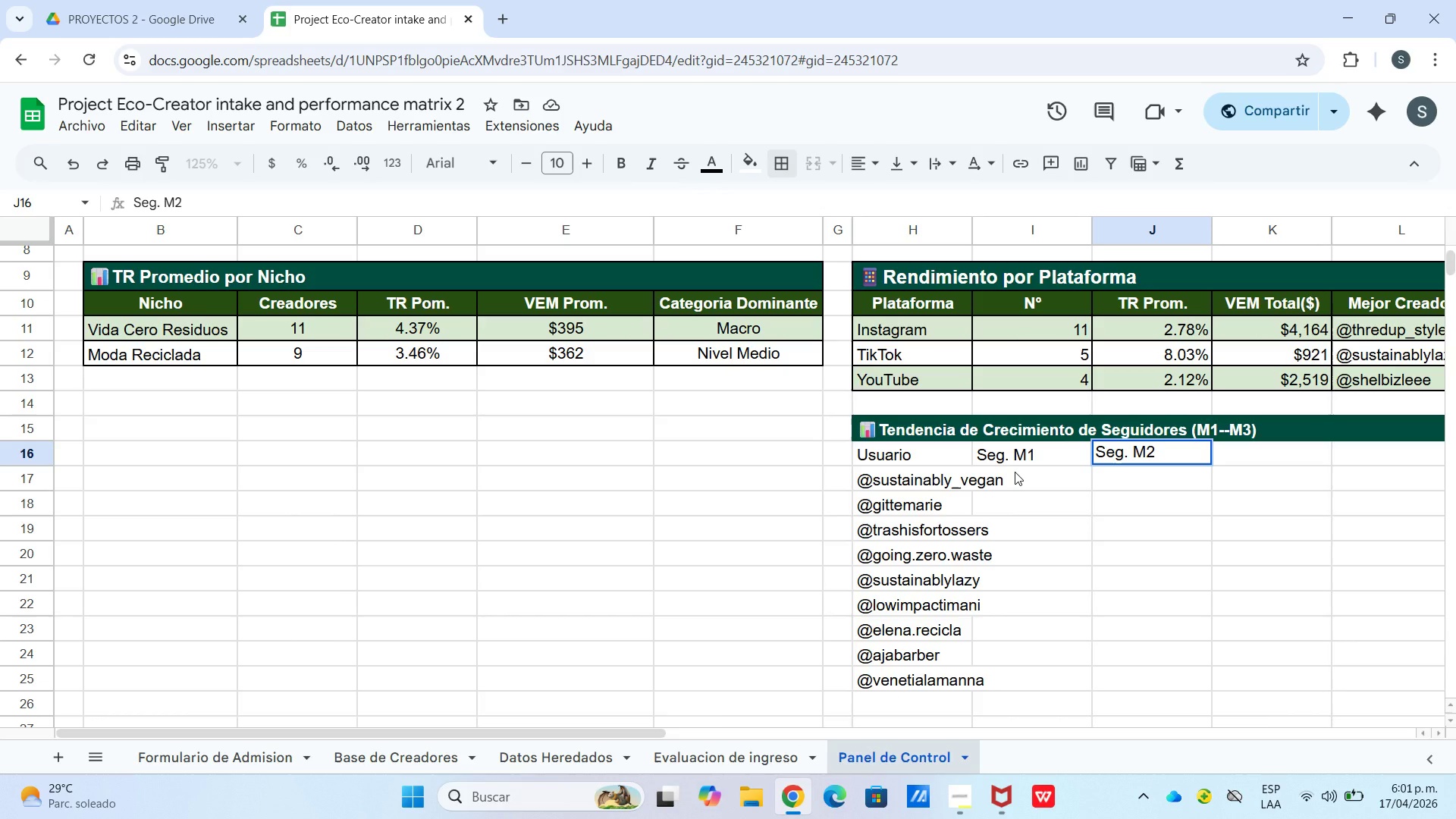 
key(ArrowRight)
 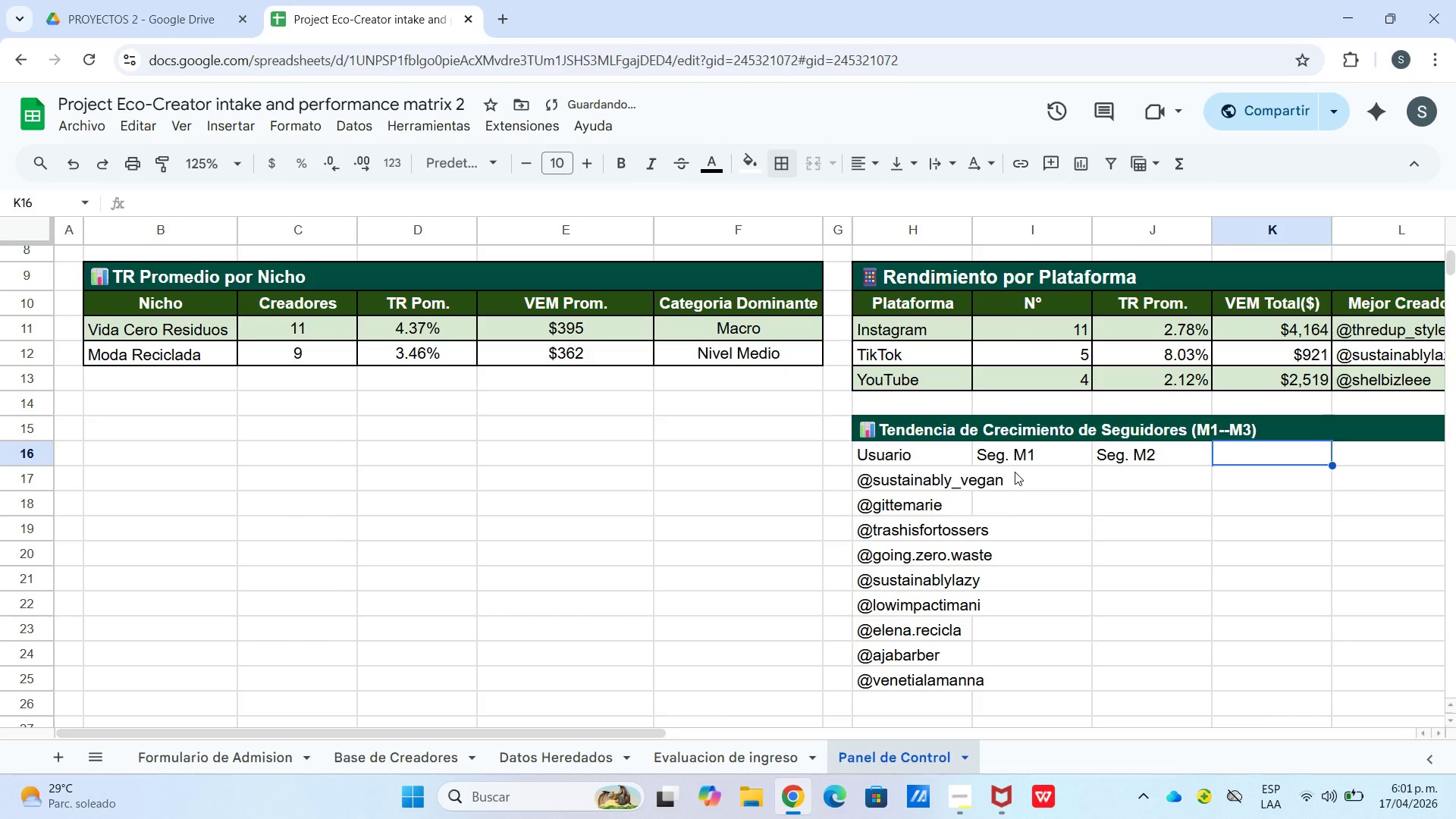 
type(Seg. M3)
 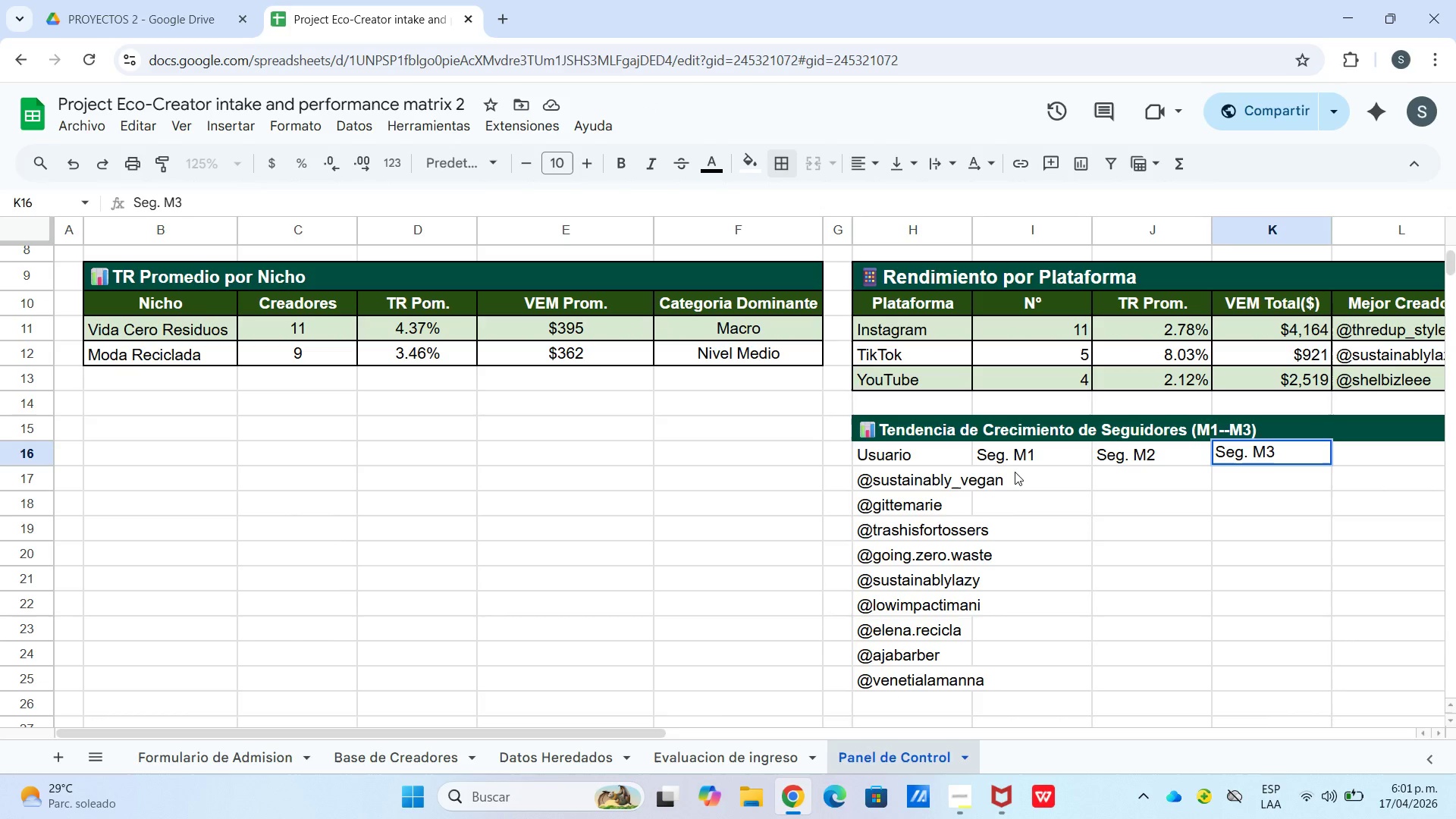 
key(ArrowRight)
 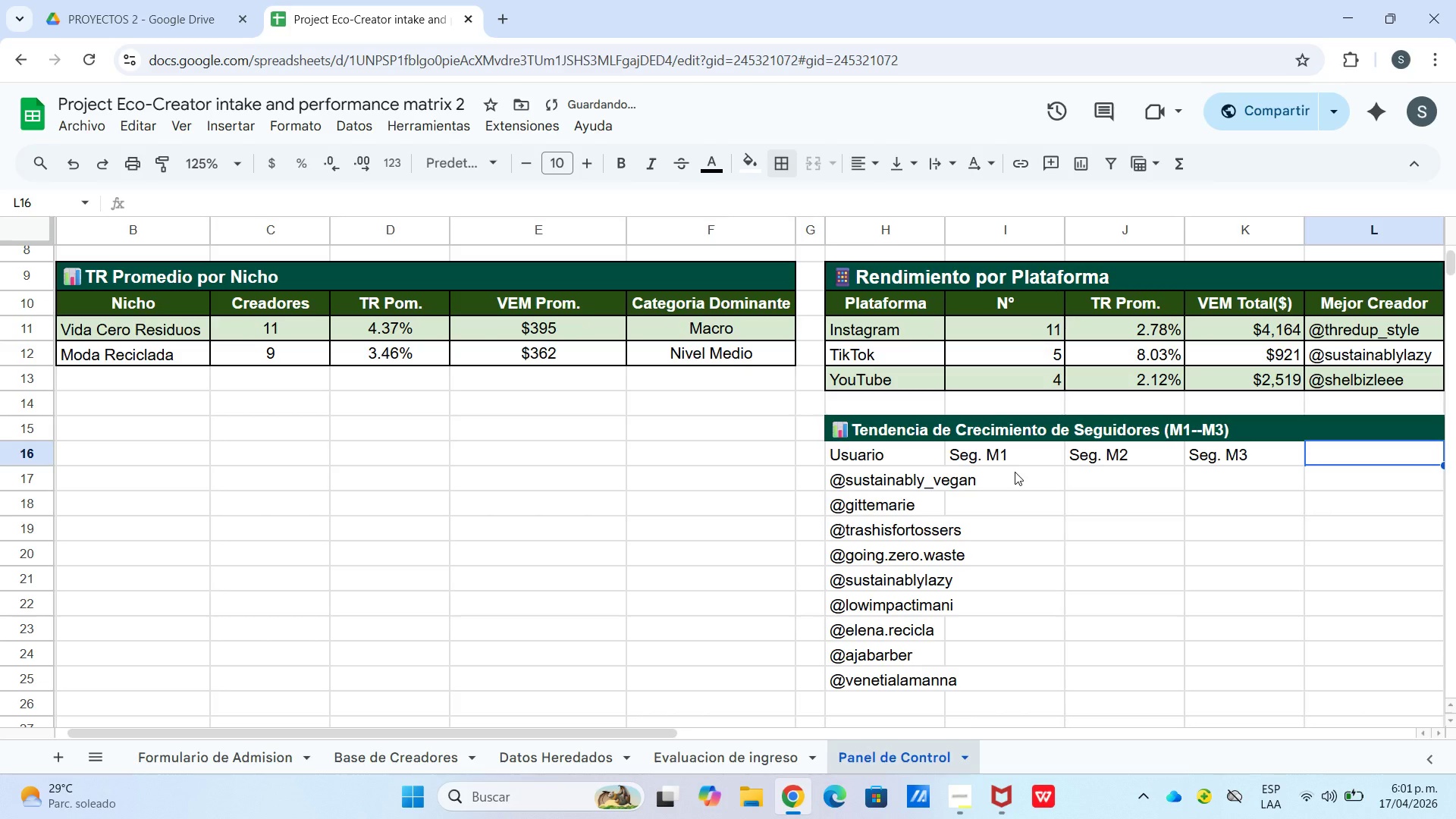 
type(Tendencia)
 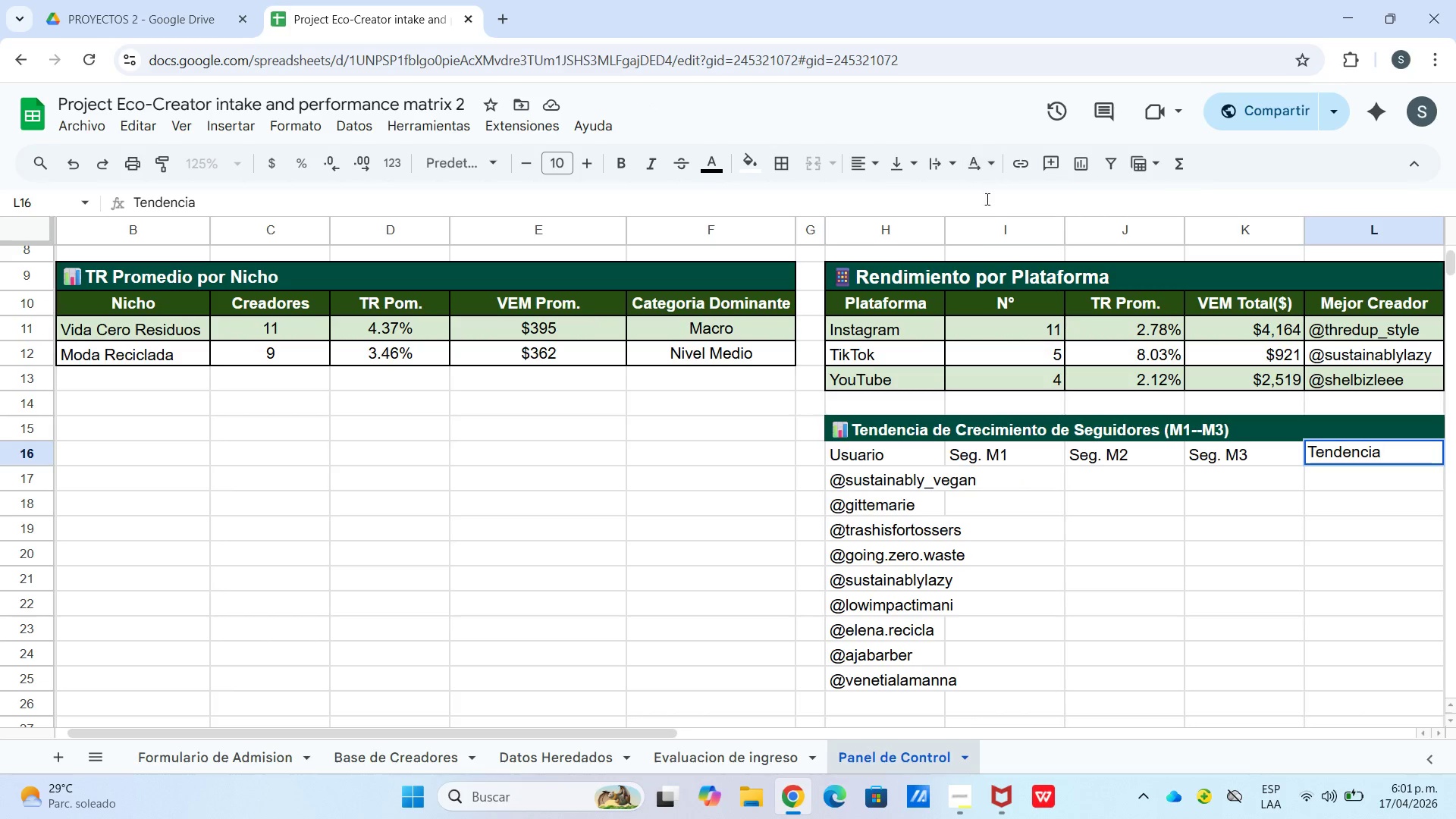 
left_click_drag(start_coordinate=[946, 221], to_coordinate=[984, 233])
 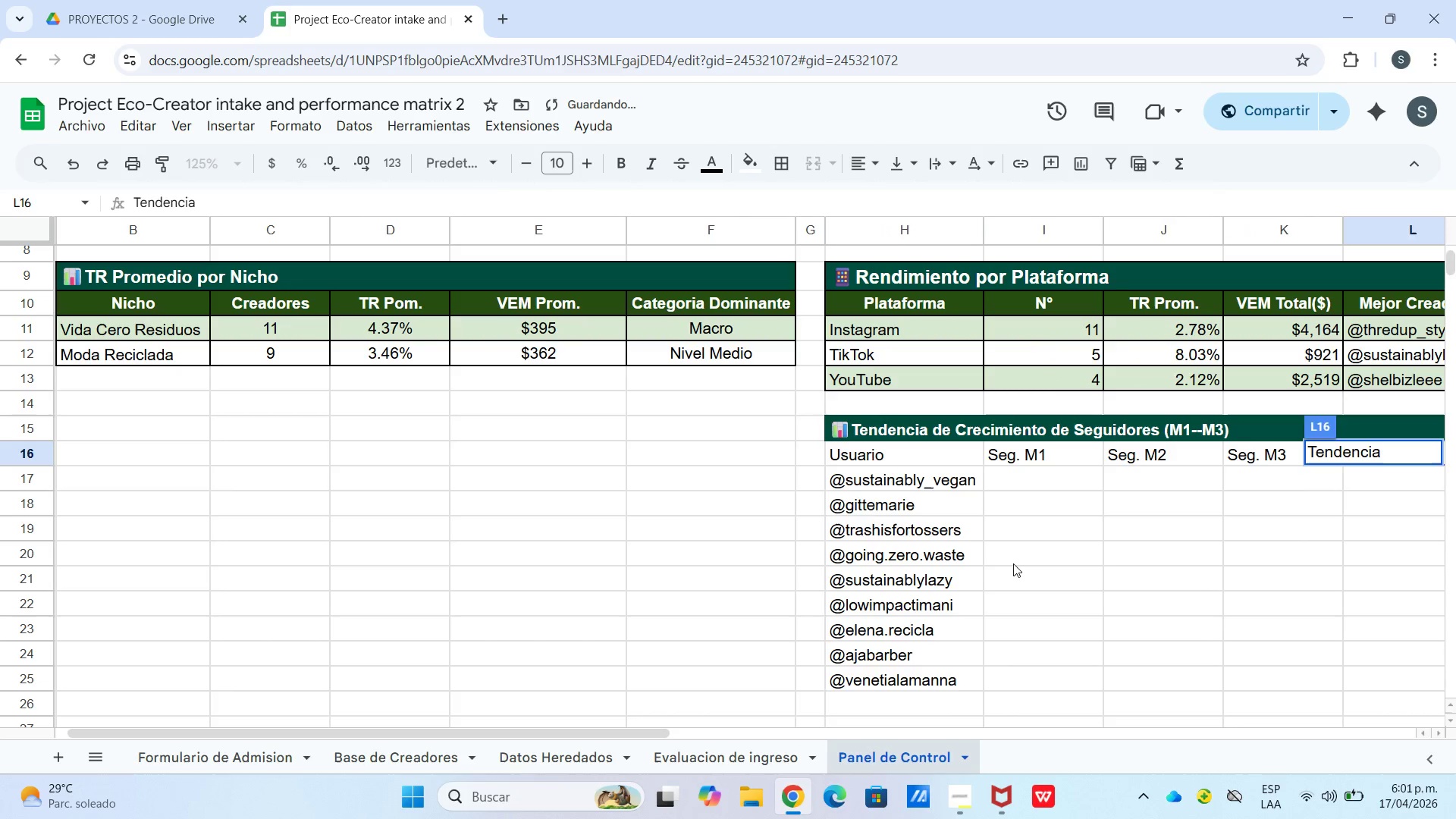 
left_click_drag(start_coordinate=[1013, 563], to_coordinate=[1015, 559])
 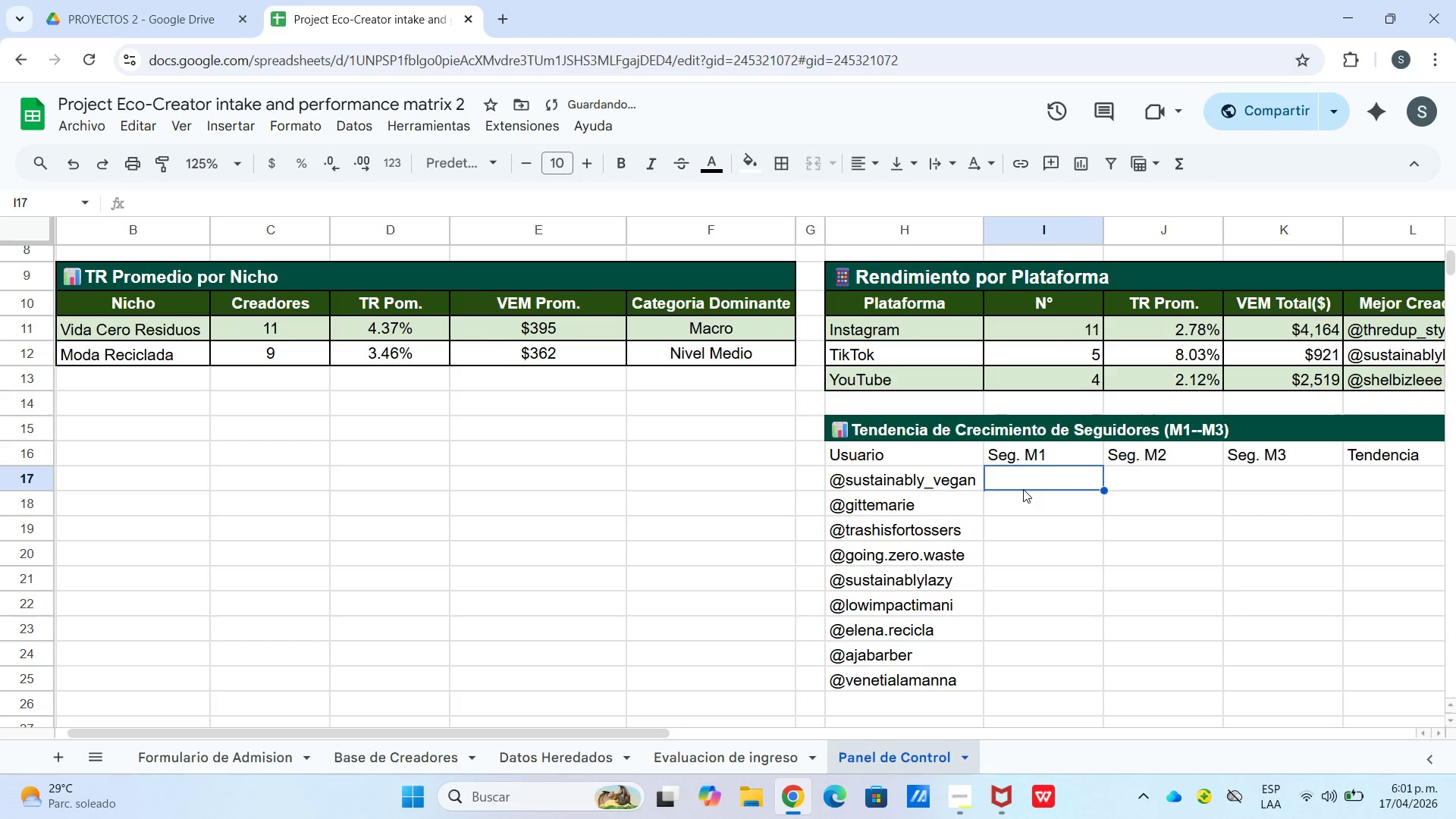 
double_click([1023, 489])
 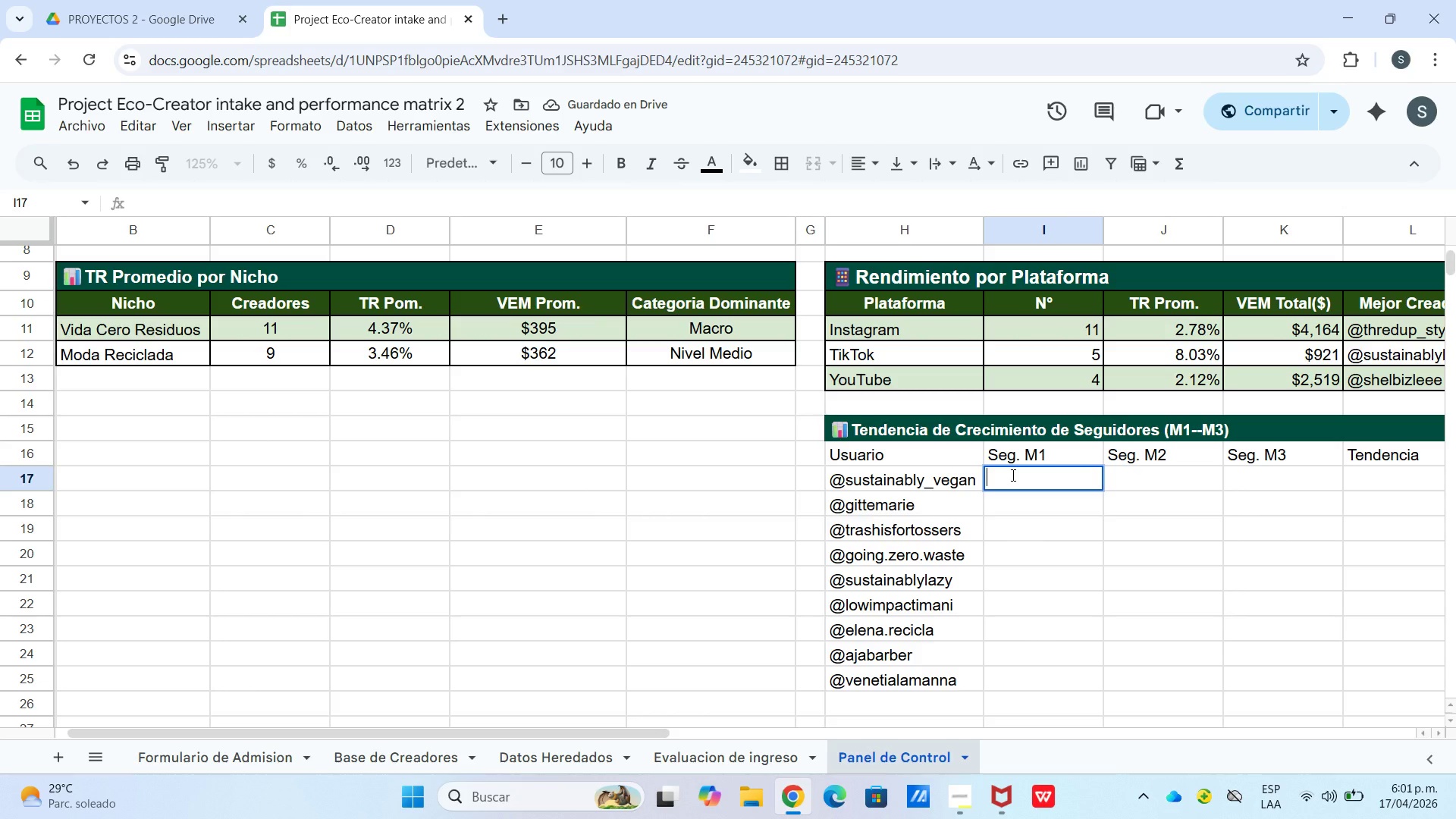 
wait(5.28)
 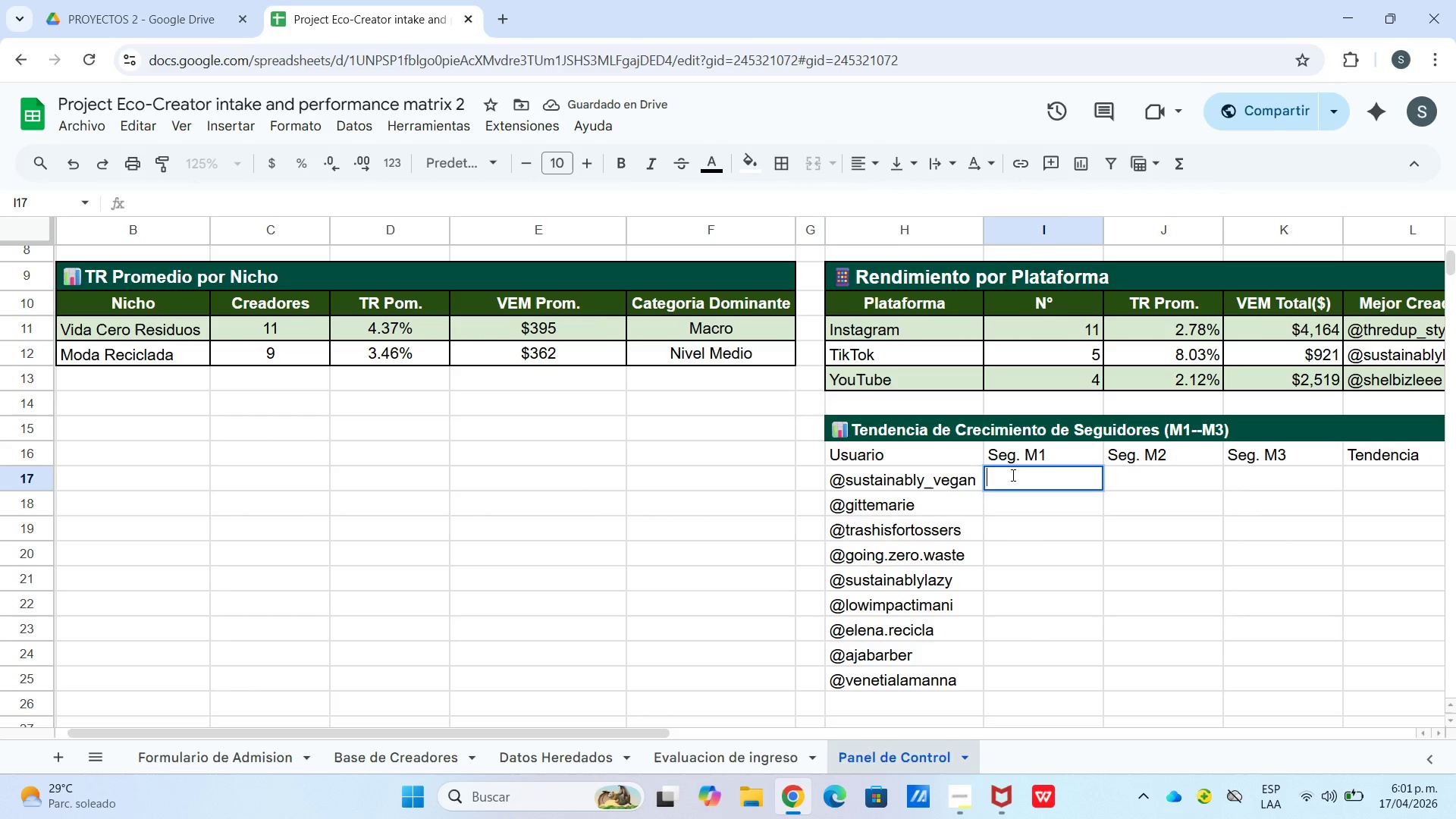 
type()[bae de creadores[)
 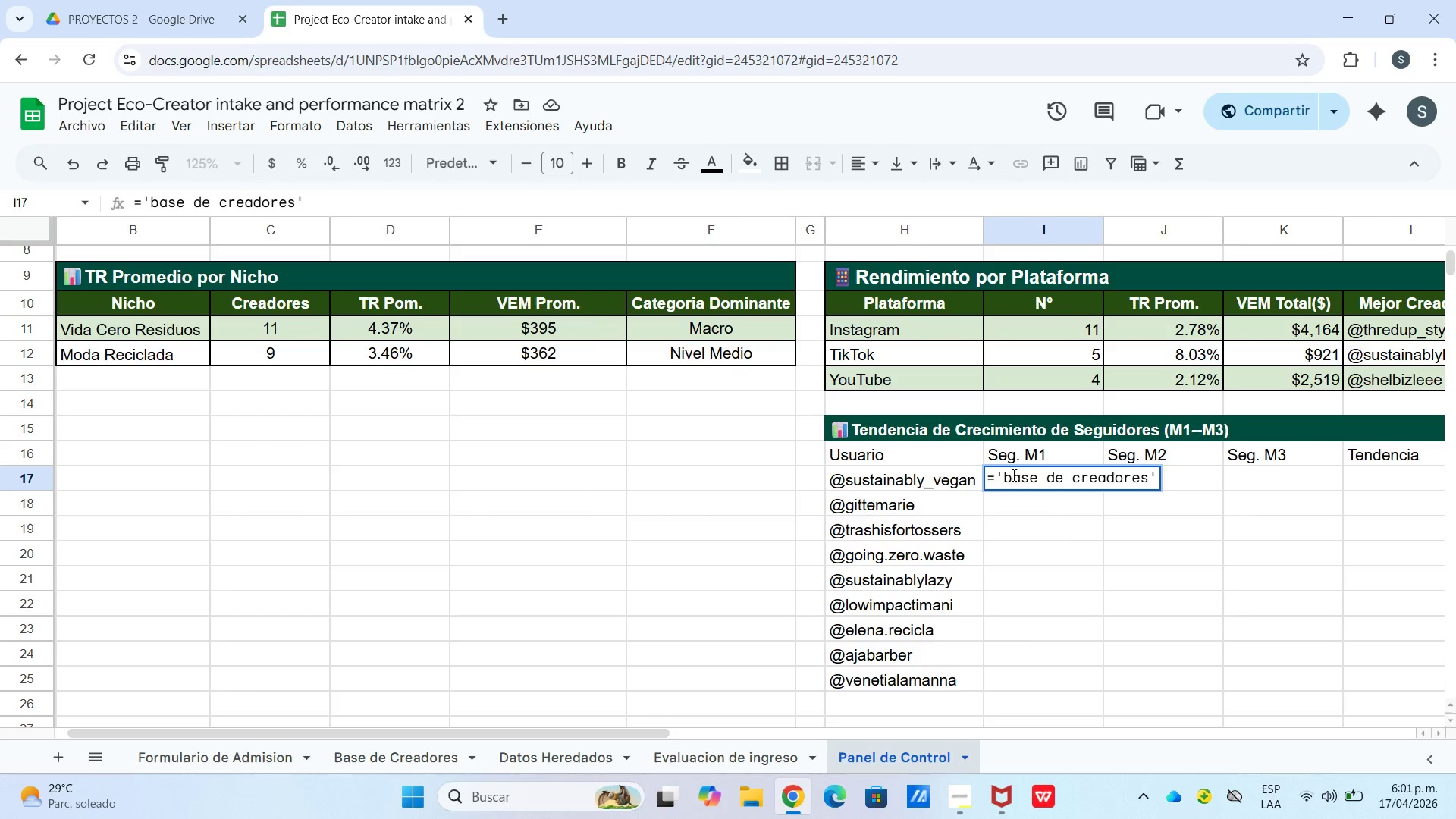 
type(!r3)
 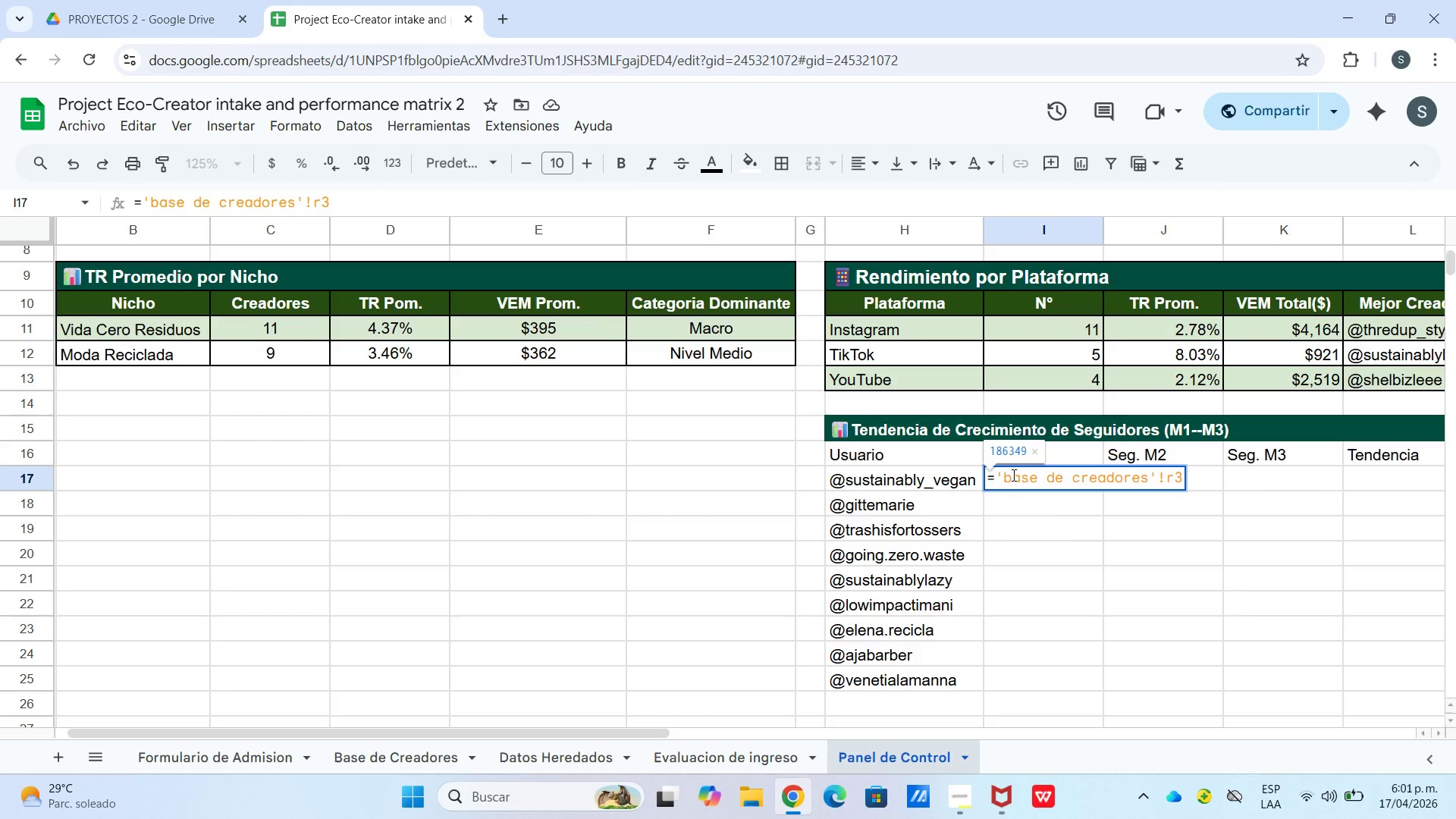 
key(Enter)
 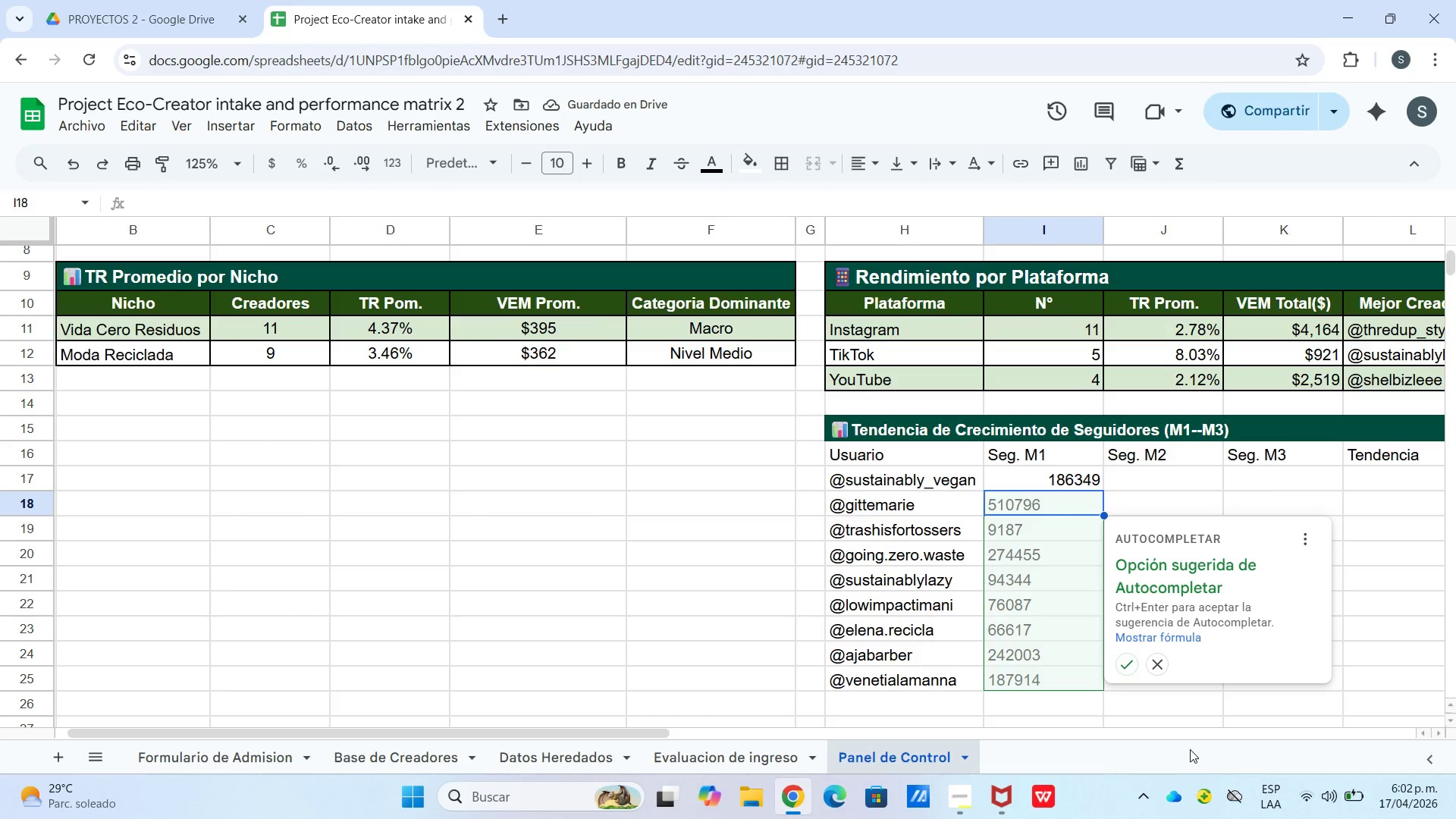 
left_click([1124, 667])
 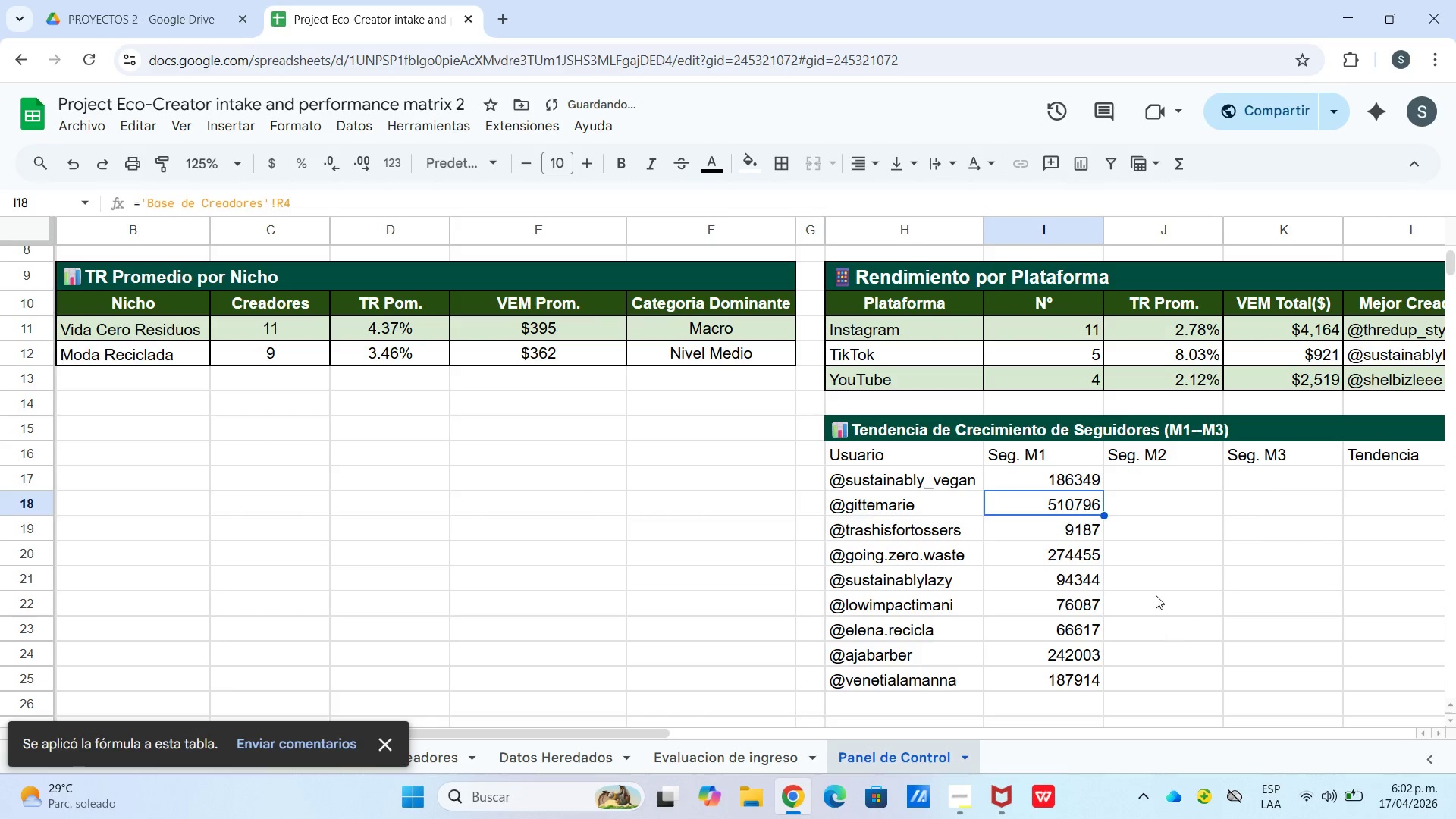 
left_click([1157, 485])
 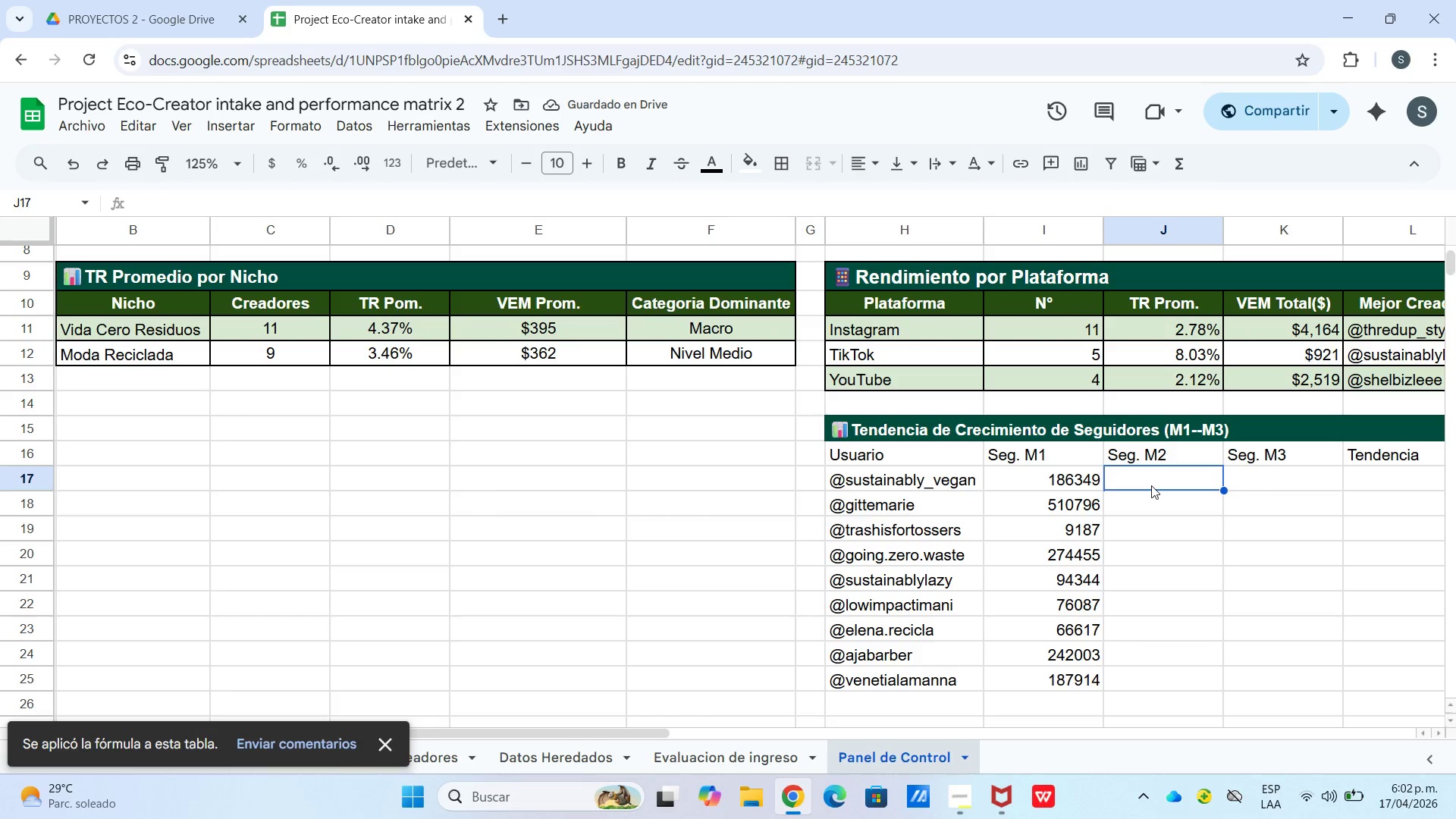 
type()[bae de creadores[!s3)
 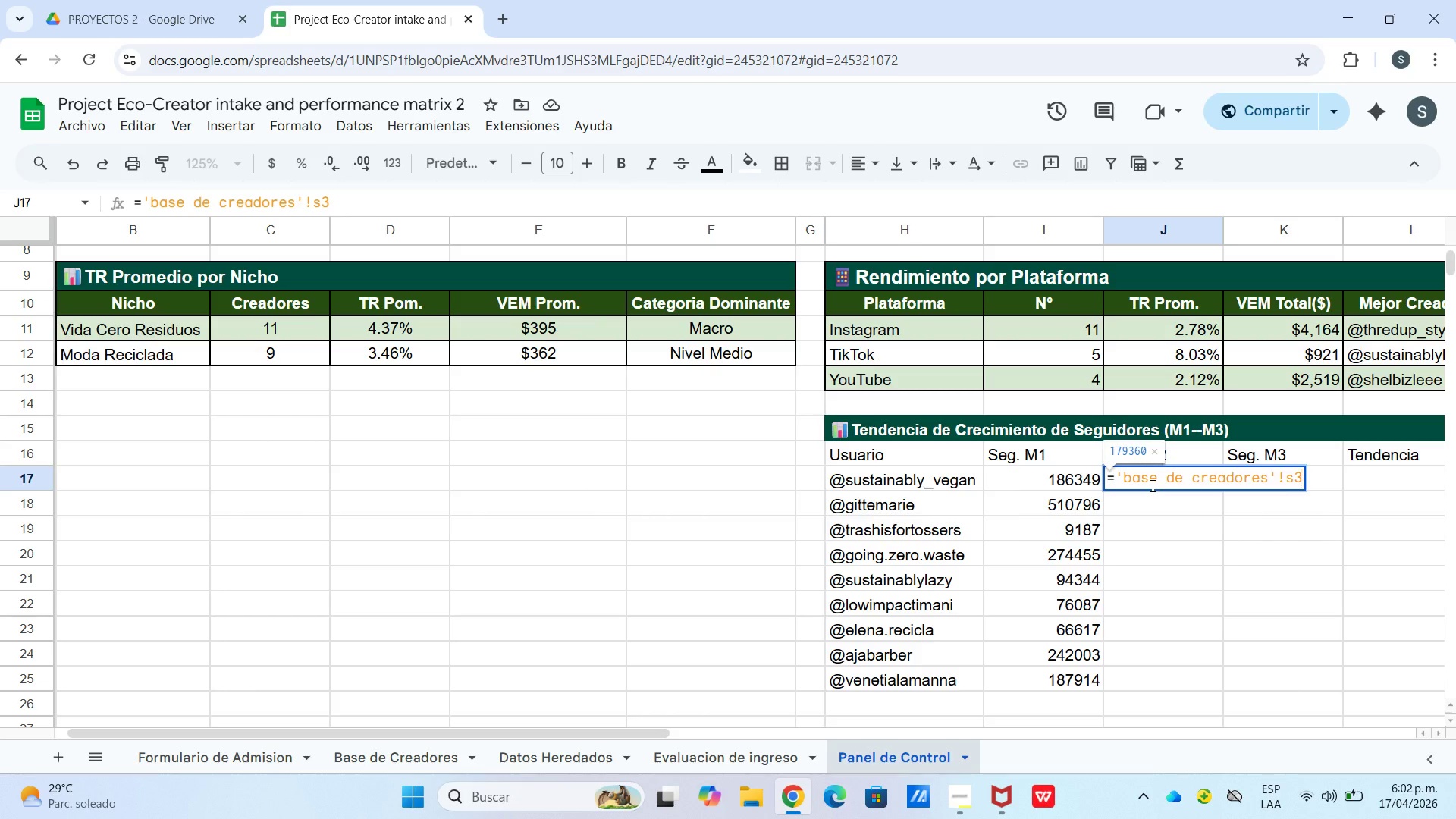 
key(Enter)
 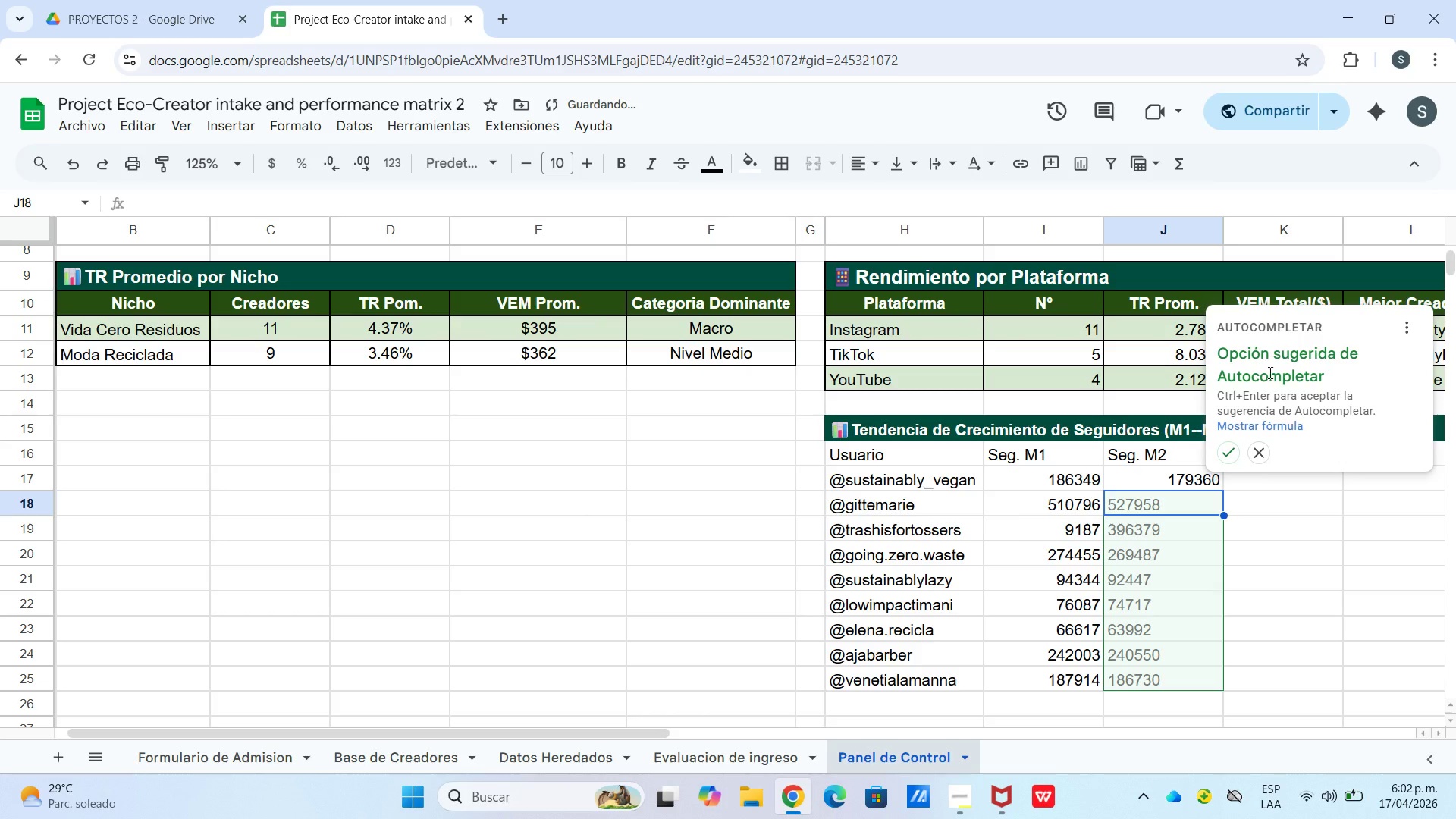 
left_click([1230, 449])
 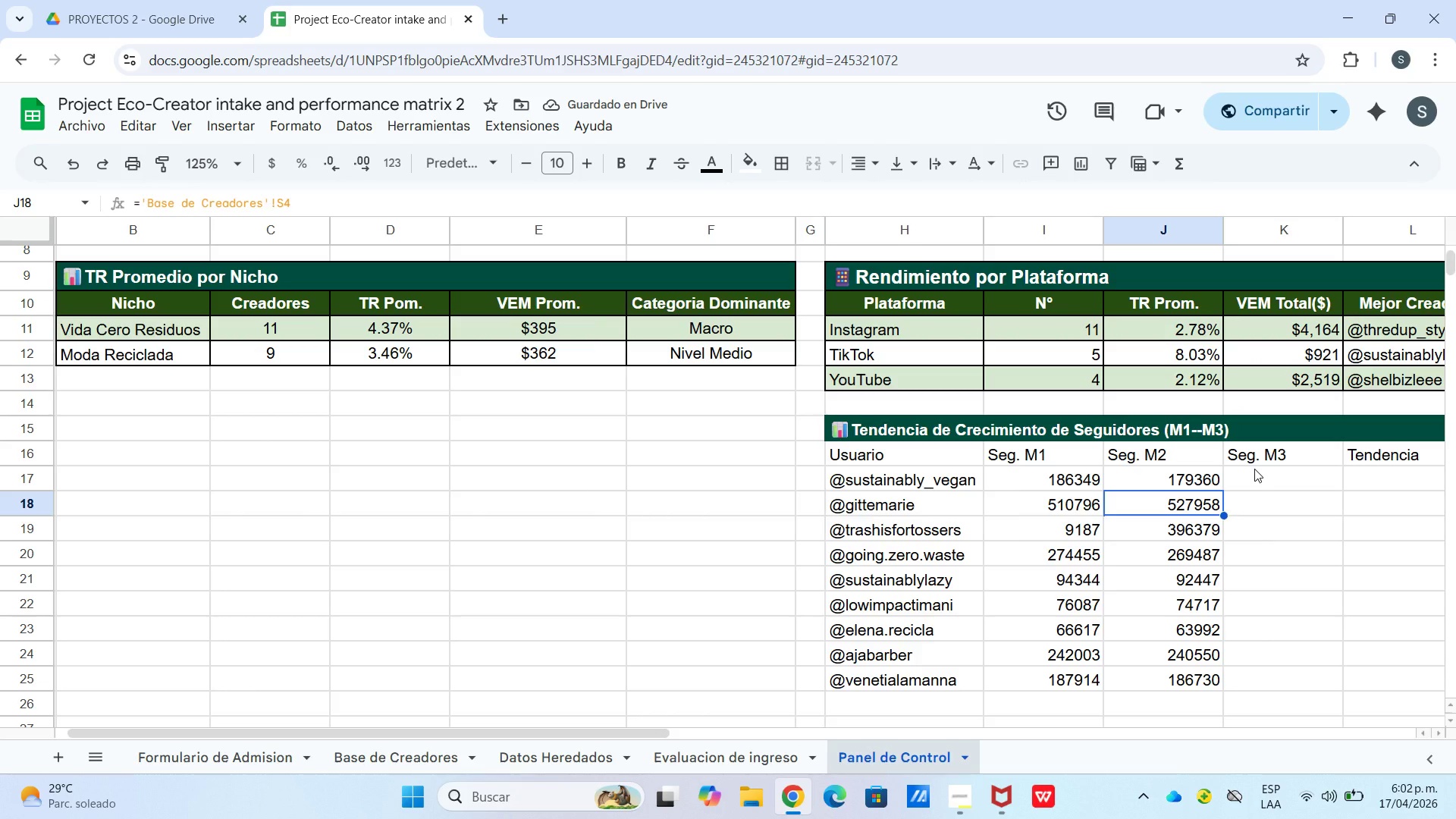 
wait(5.58)
 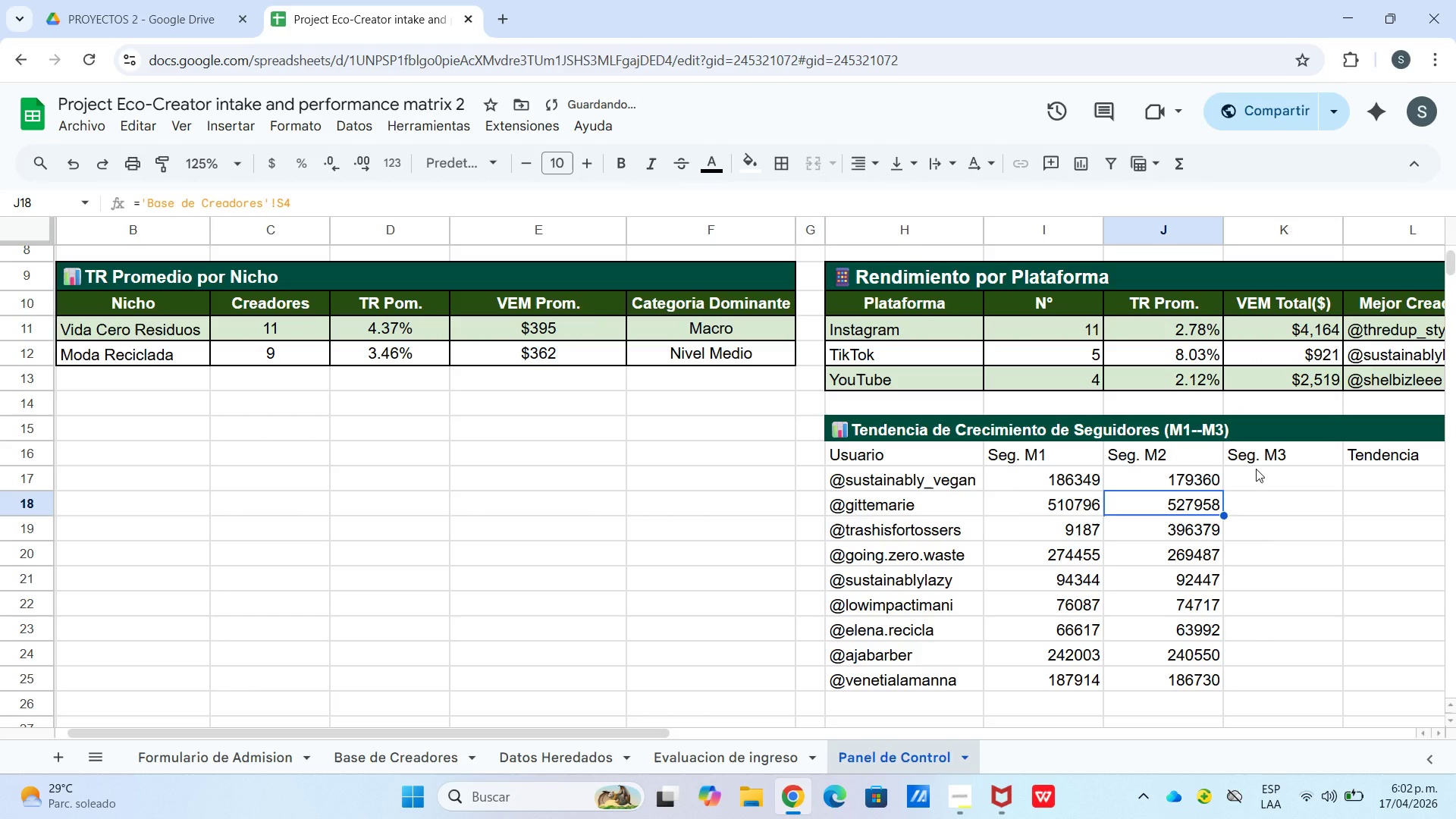 
key(Shift+0)
 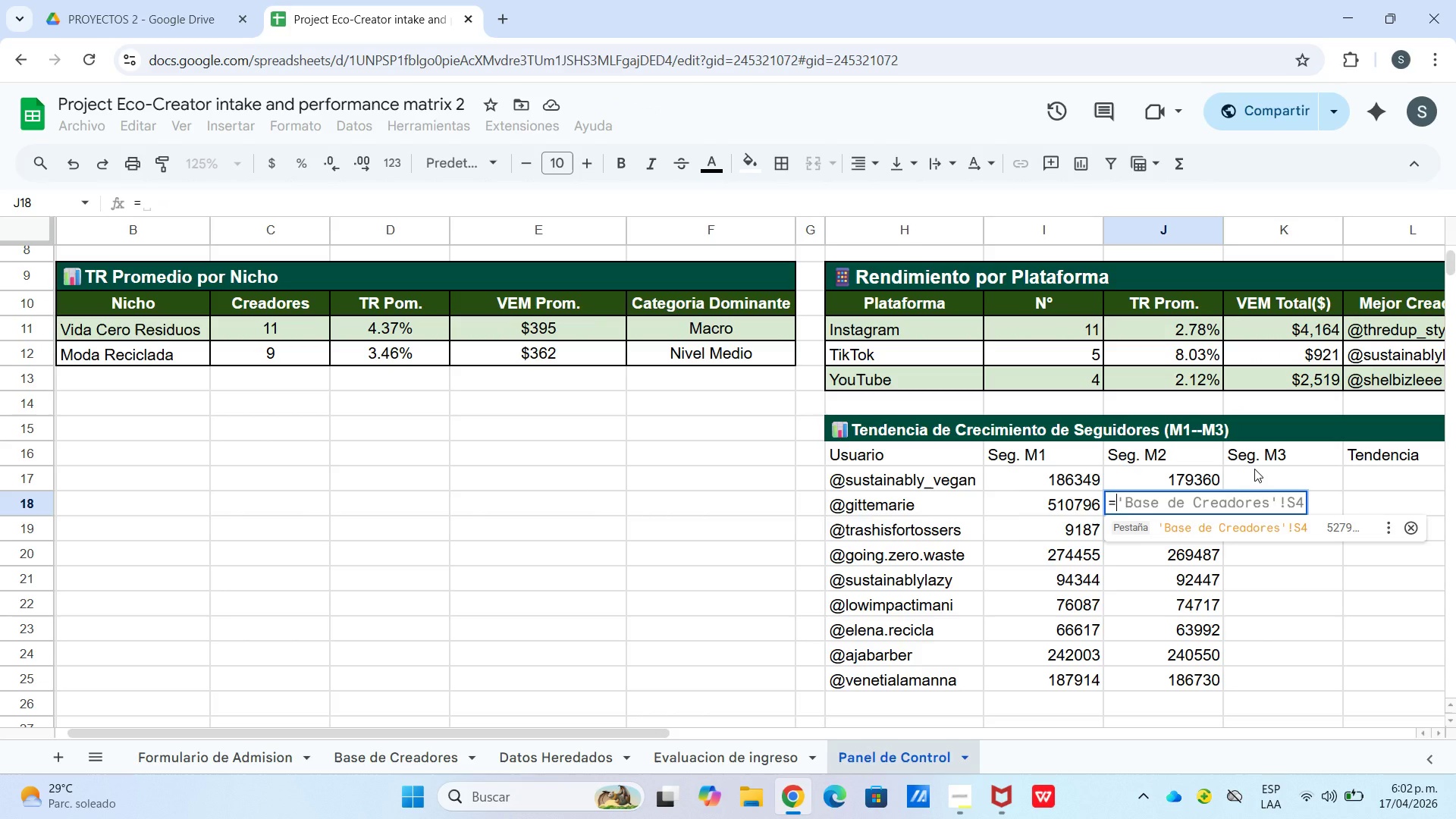 
key(BracketLeft)
 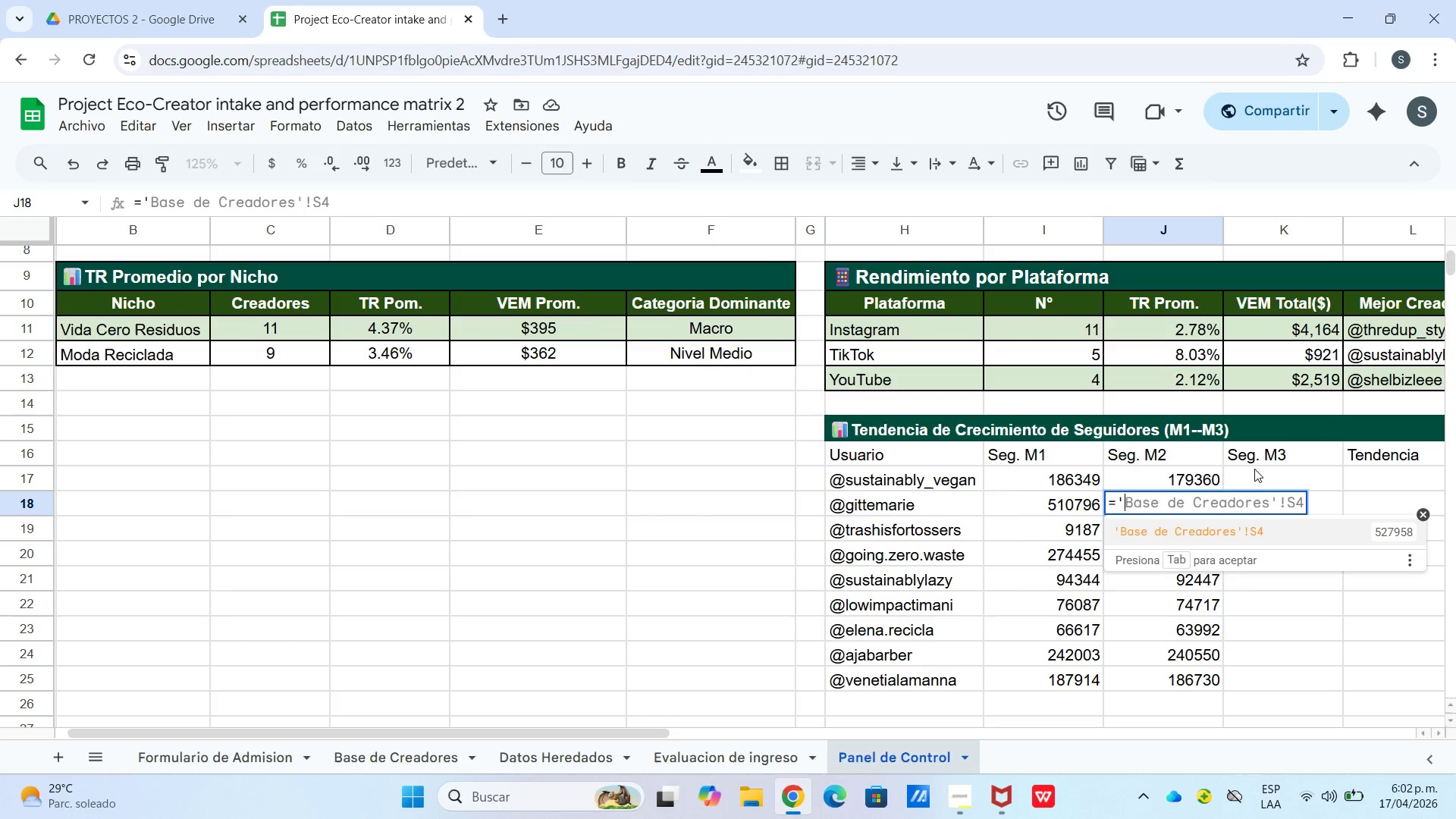 
left_click([1295, 478])
 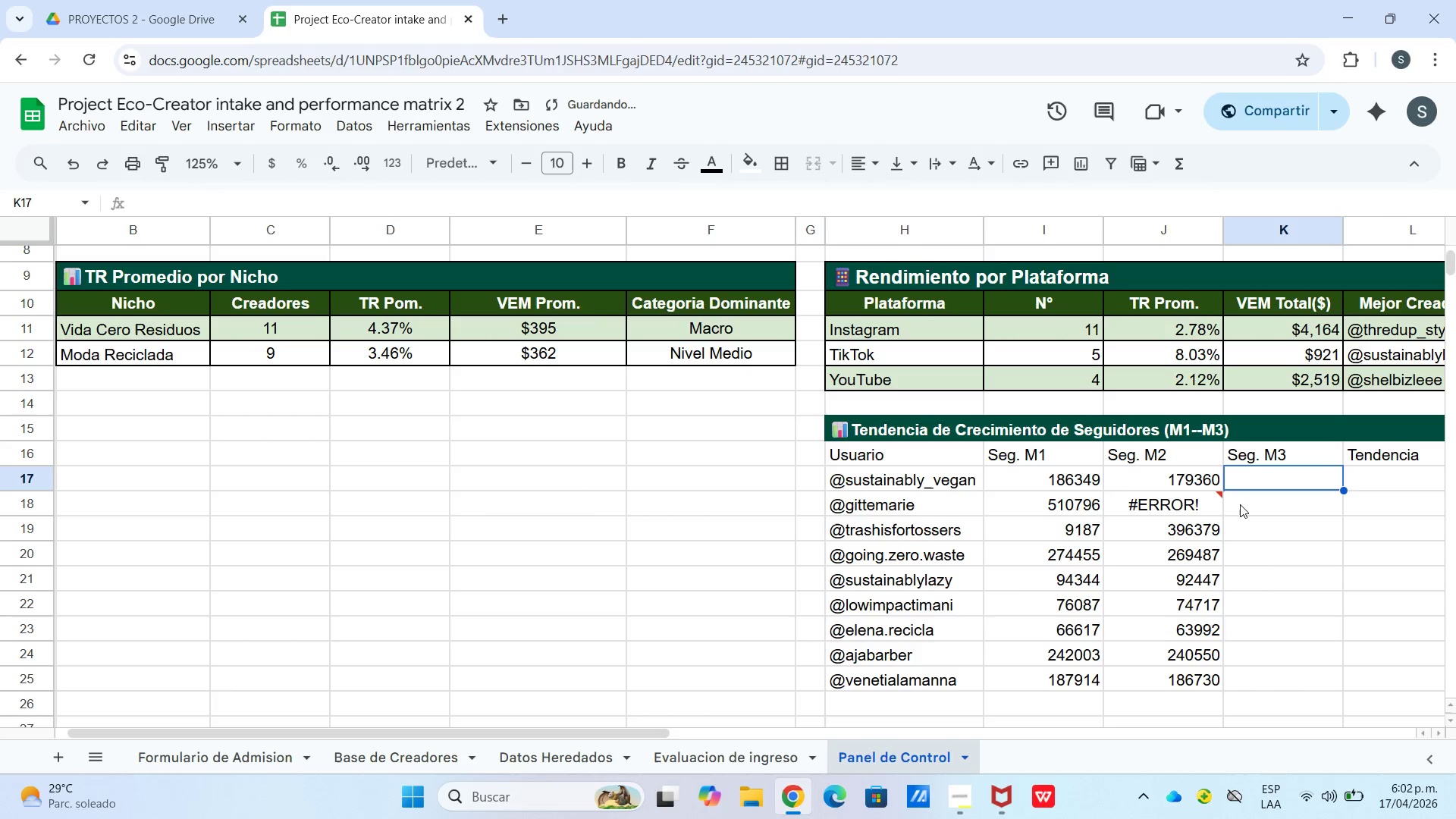 
left_click([1191, 493])
 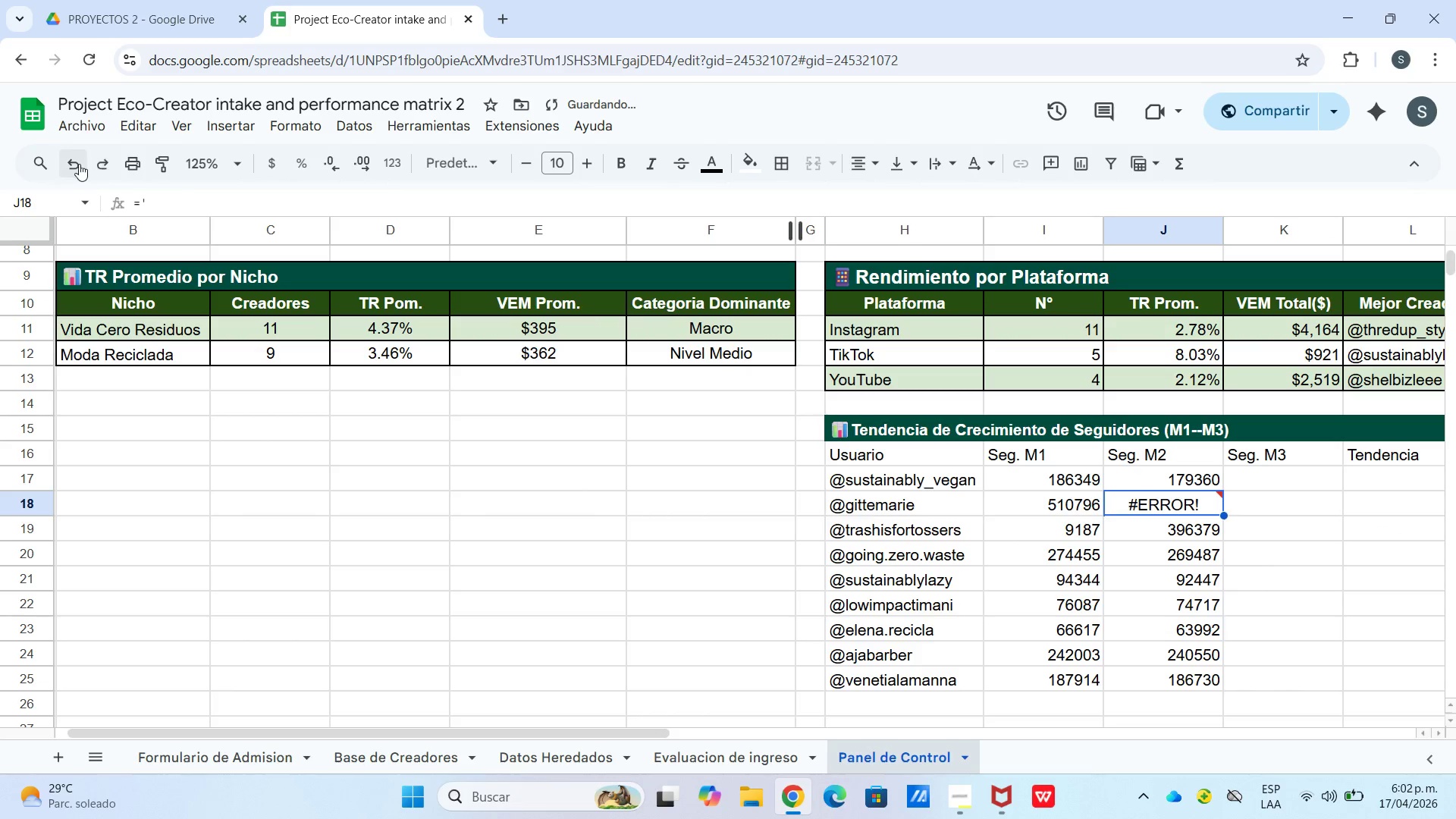 
left_click([74, 160])
 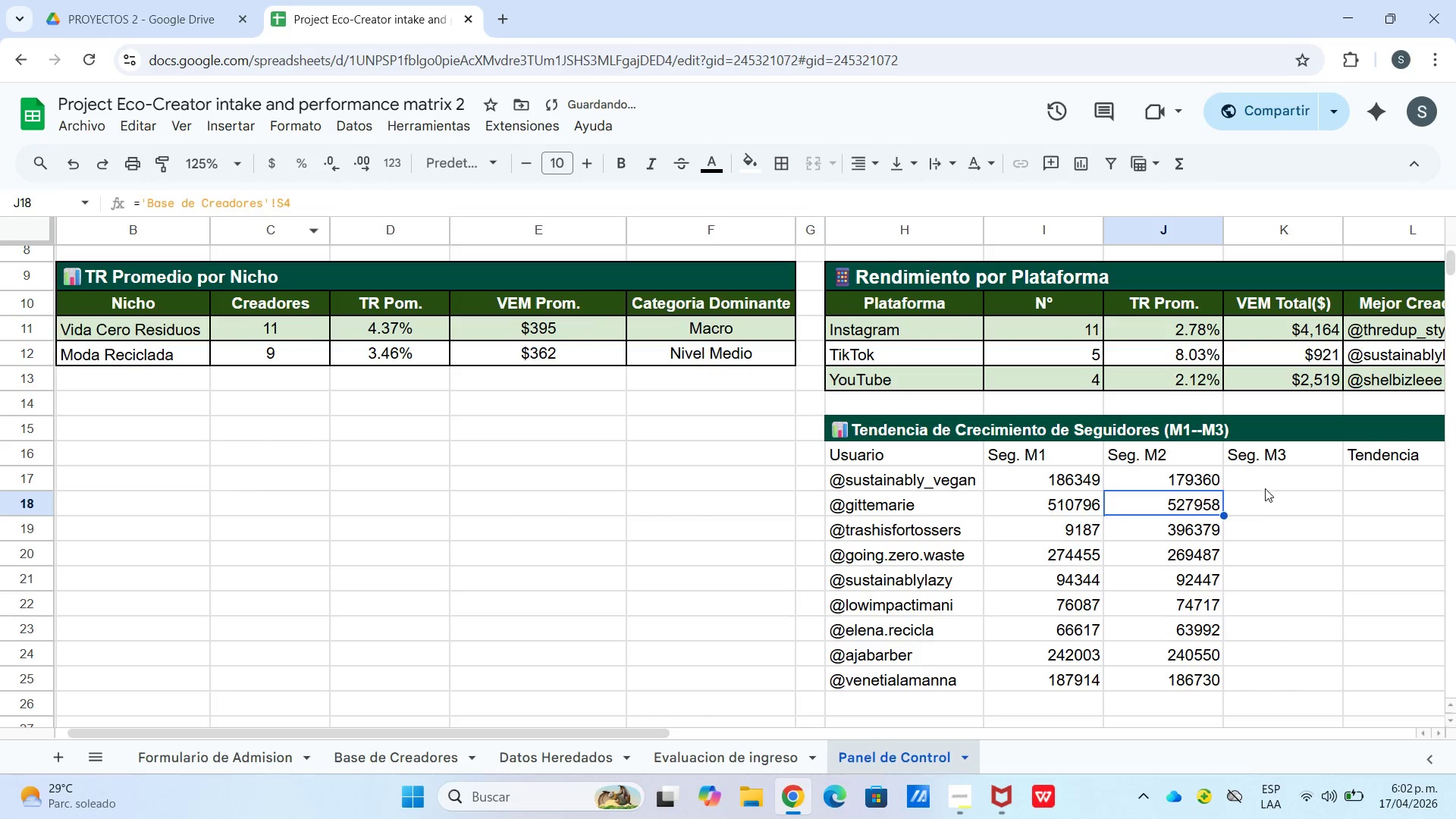 
double_click([1265, 488])
 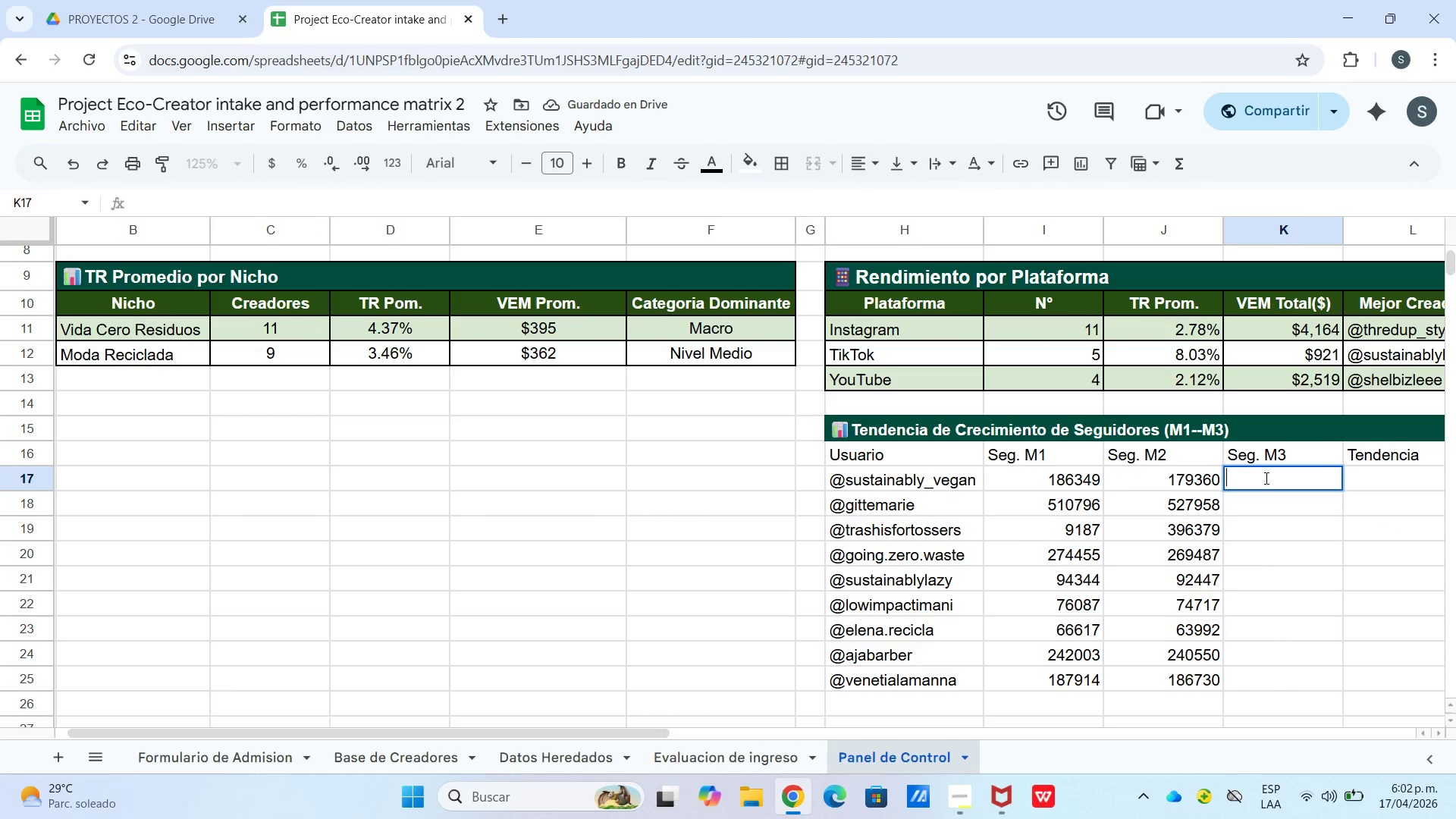 
type()ba)
key(Backspace)
key(Backspace)
type([base de creadores[!t3)
 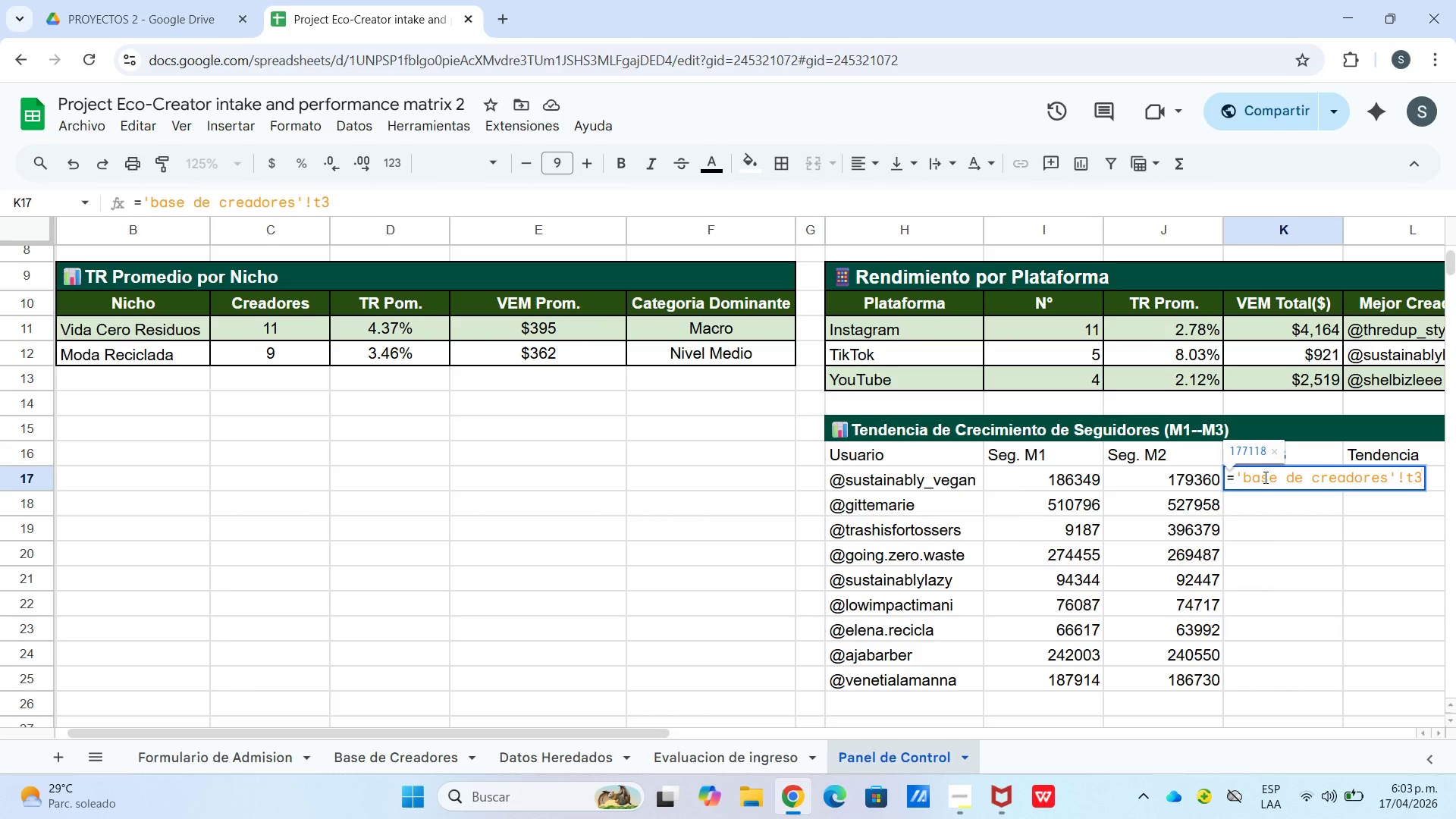 
key(Enter)
 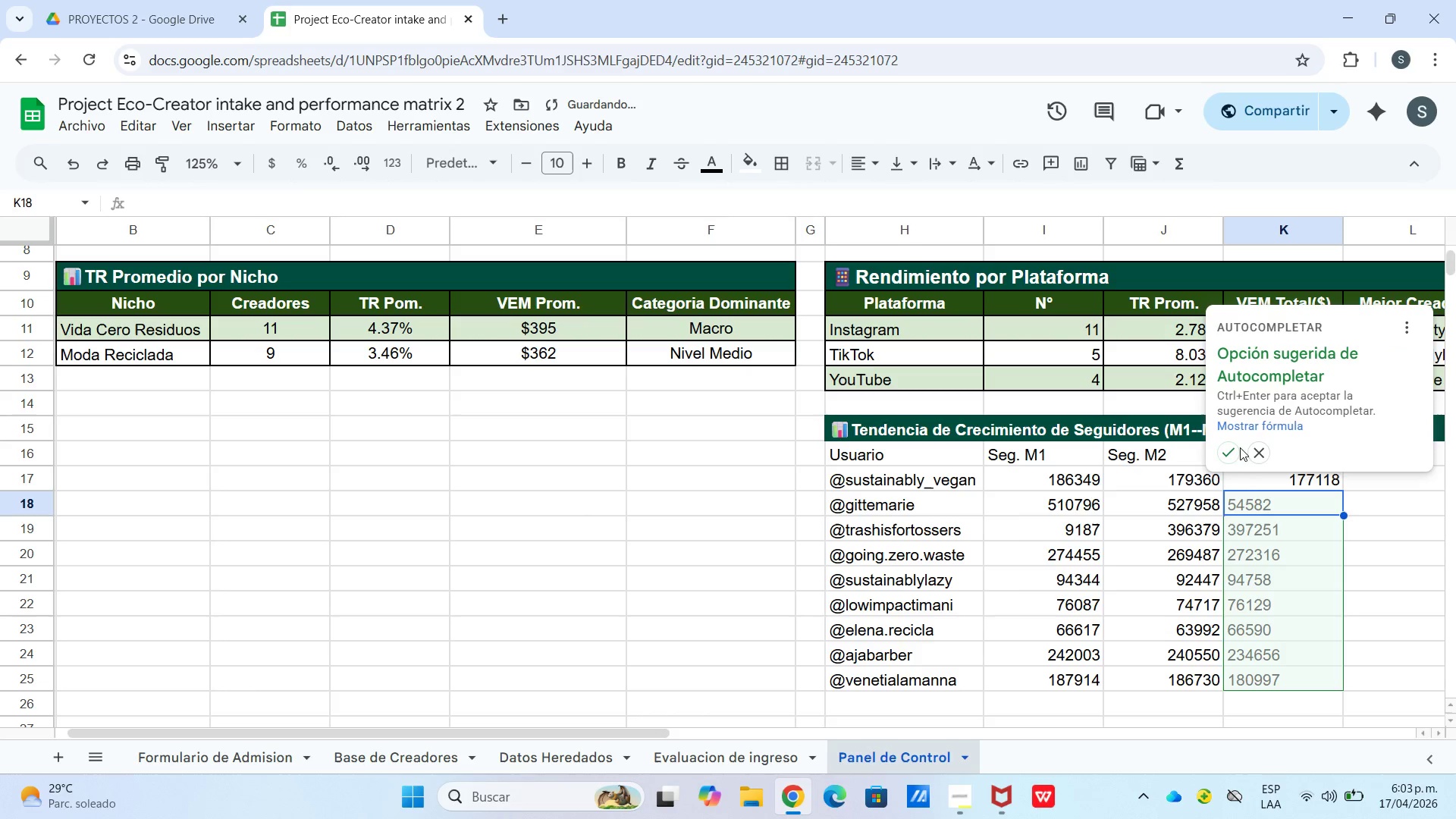 
left_click([1231, 446])
 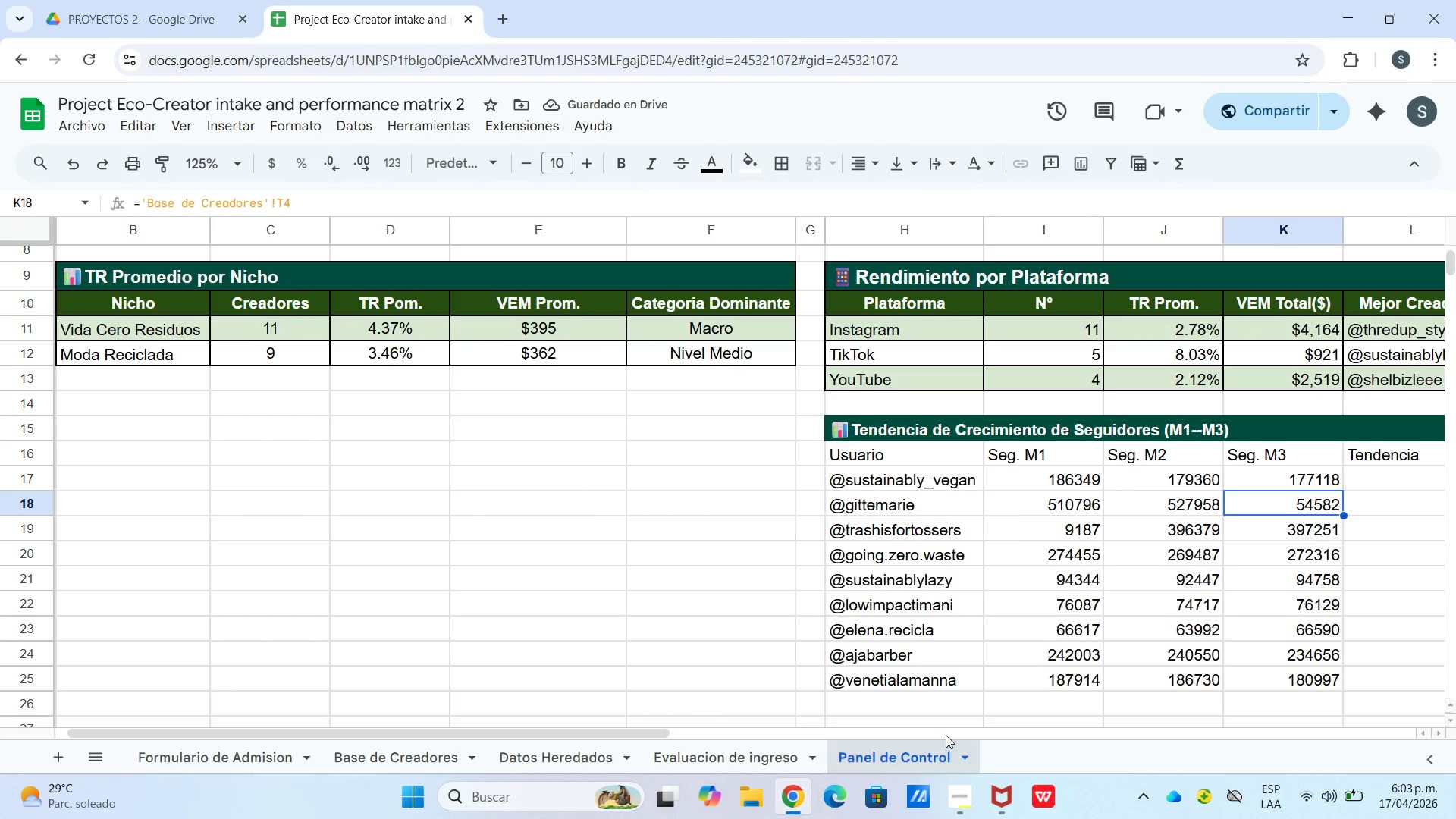 
left_click_drag(start_coordinate=[660, 733], to_coordinate=[861, 741])
 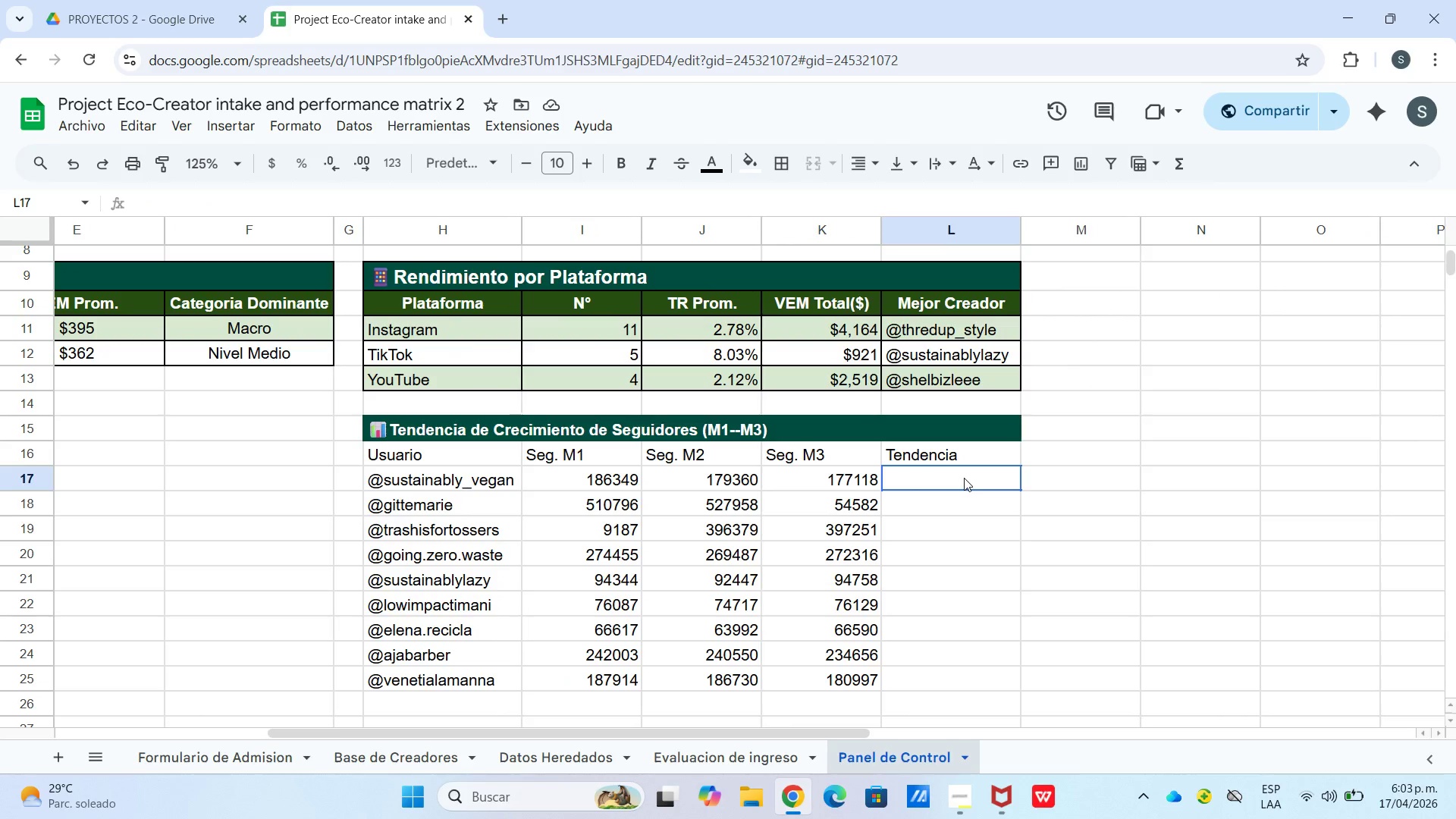 
double_click([963, 477])
 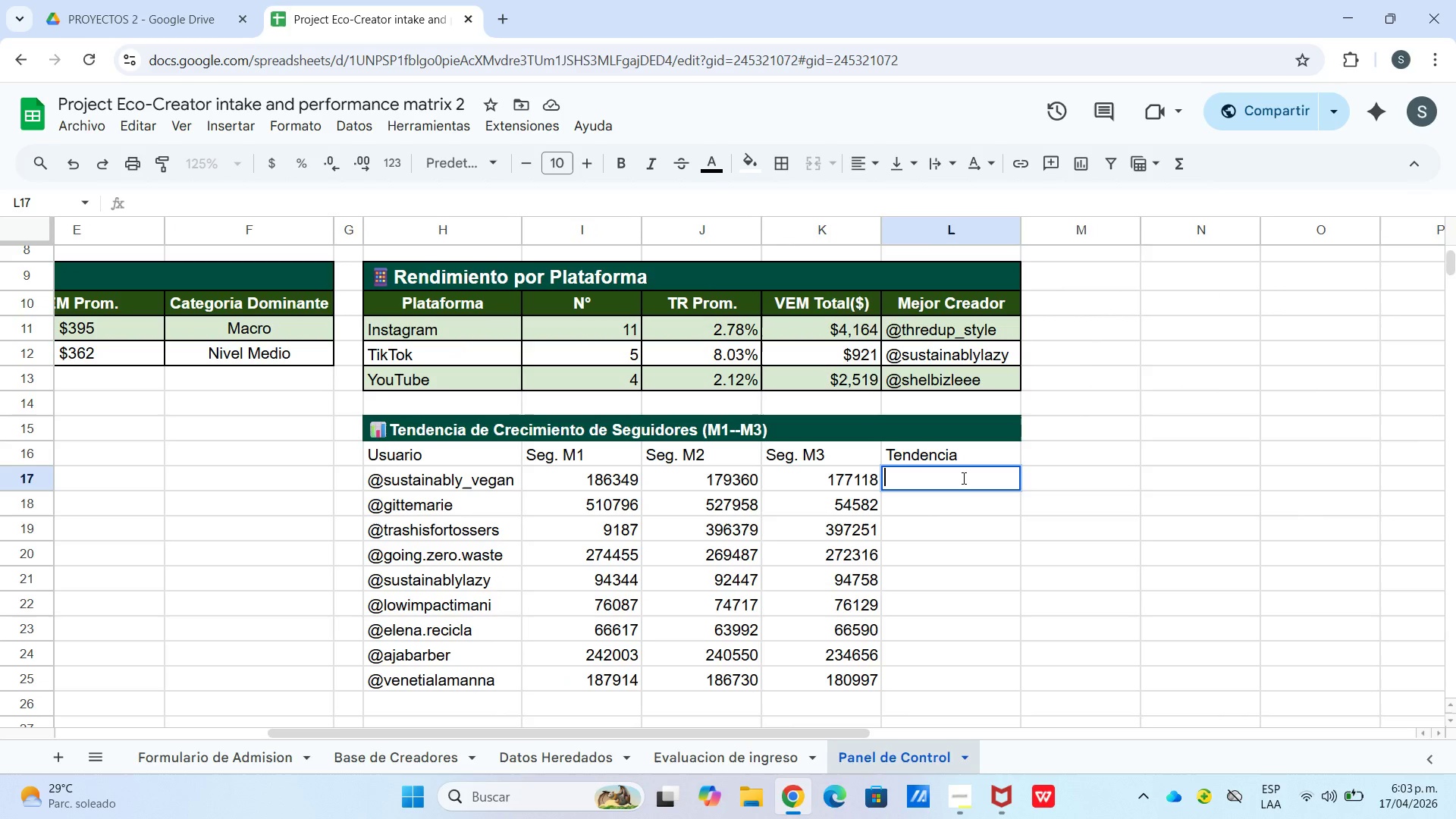 
type()si)
 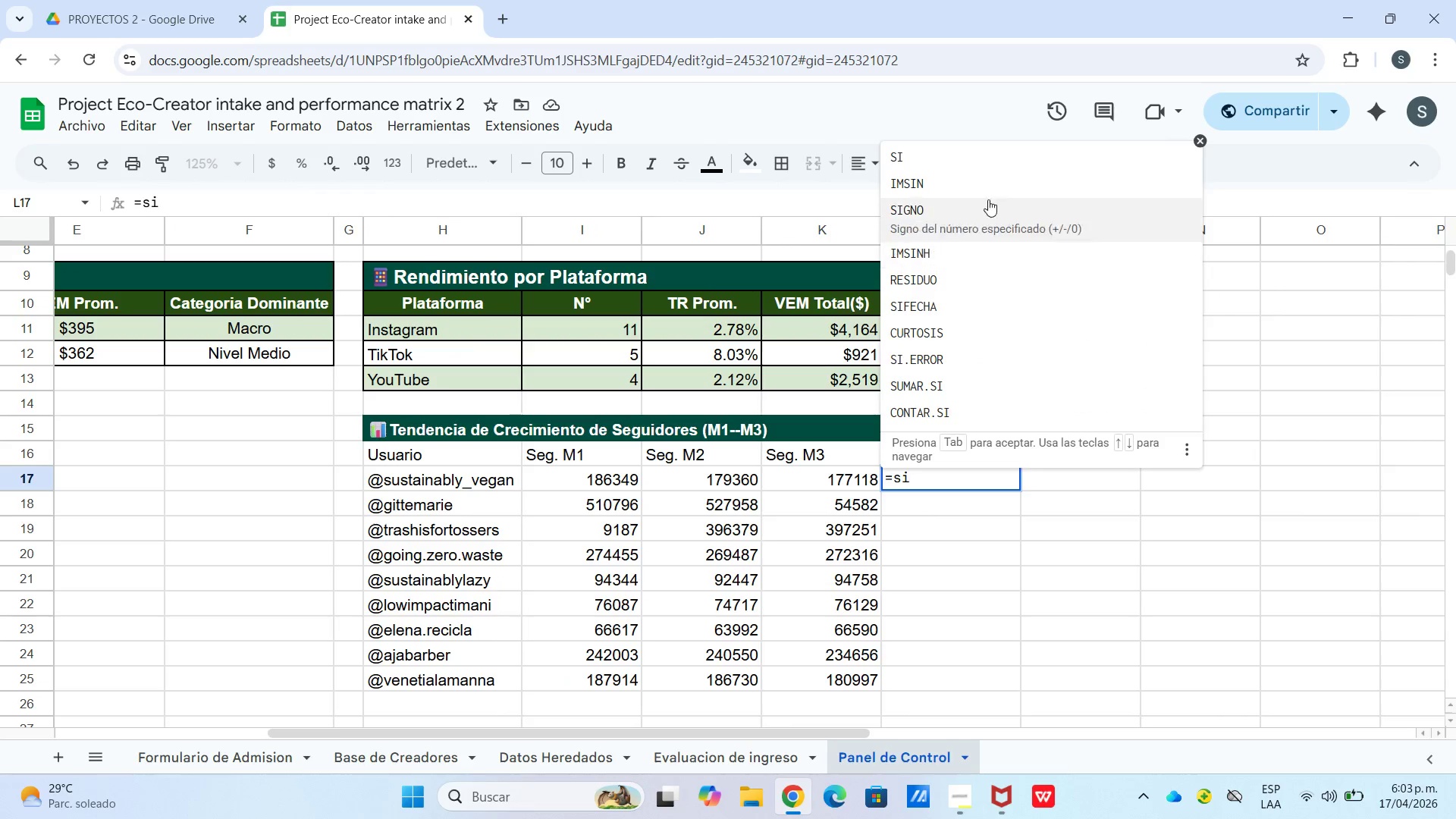 
left_click([987, 162])
 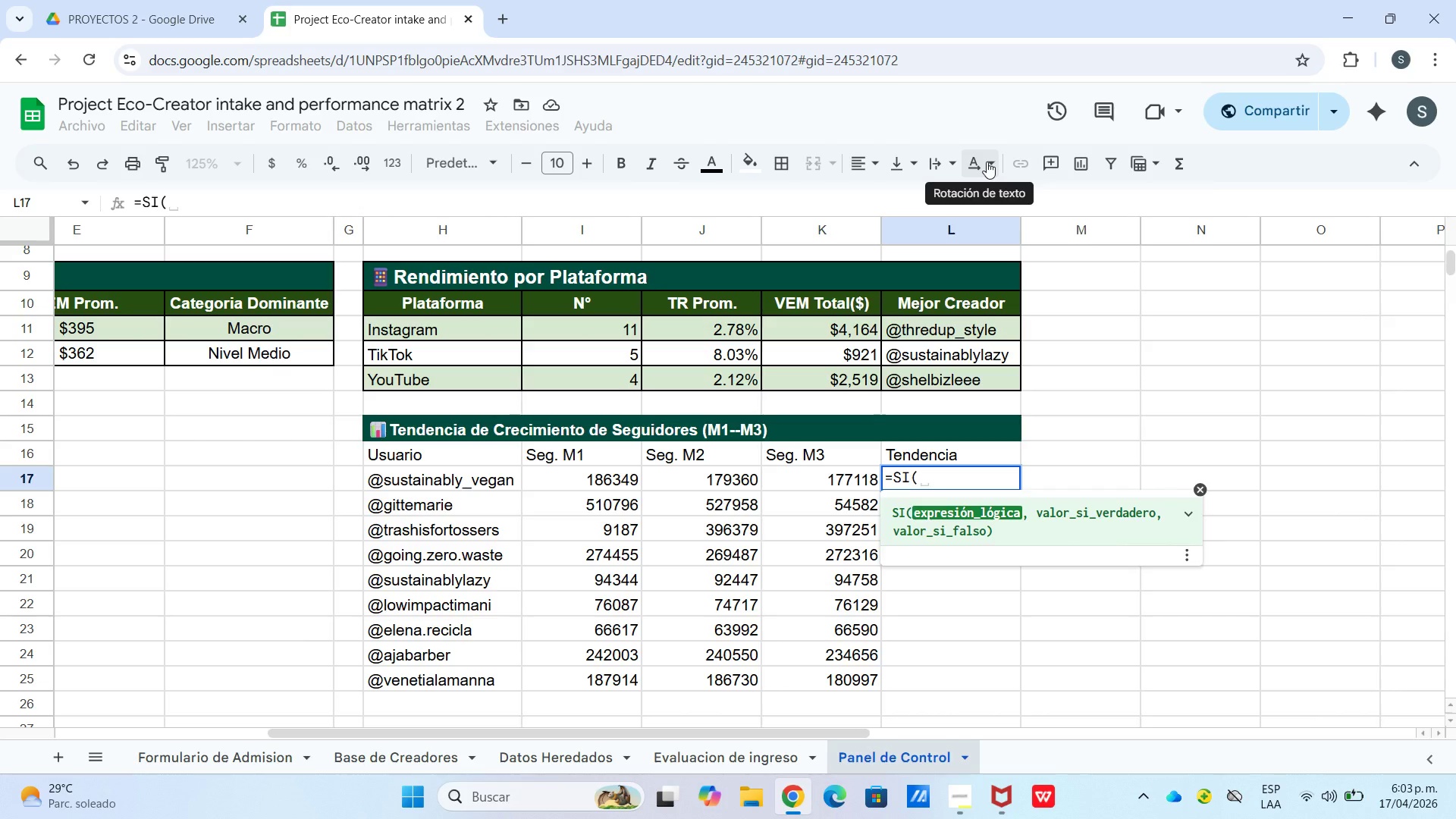 
type(k17Zj17,@Creciendo@,si)
 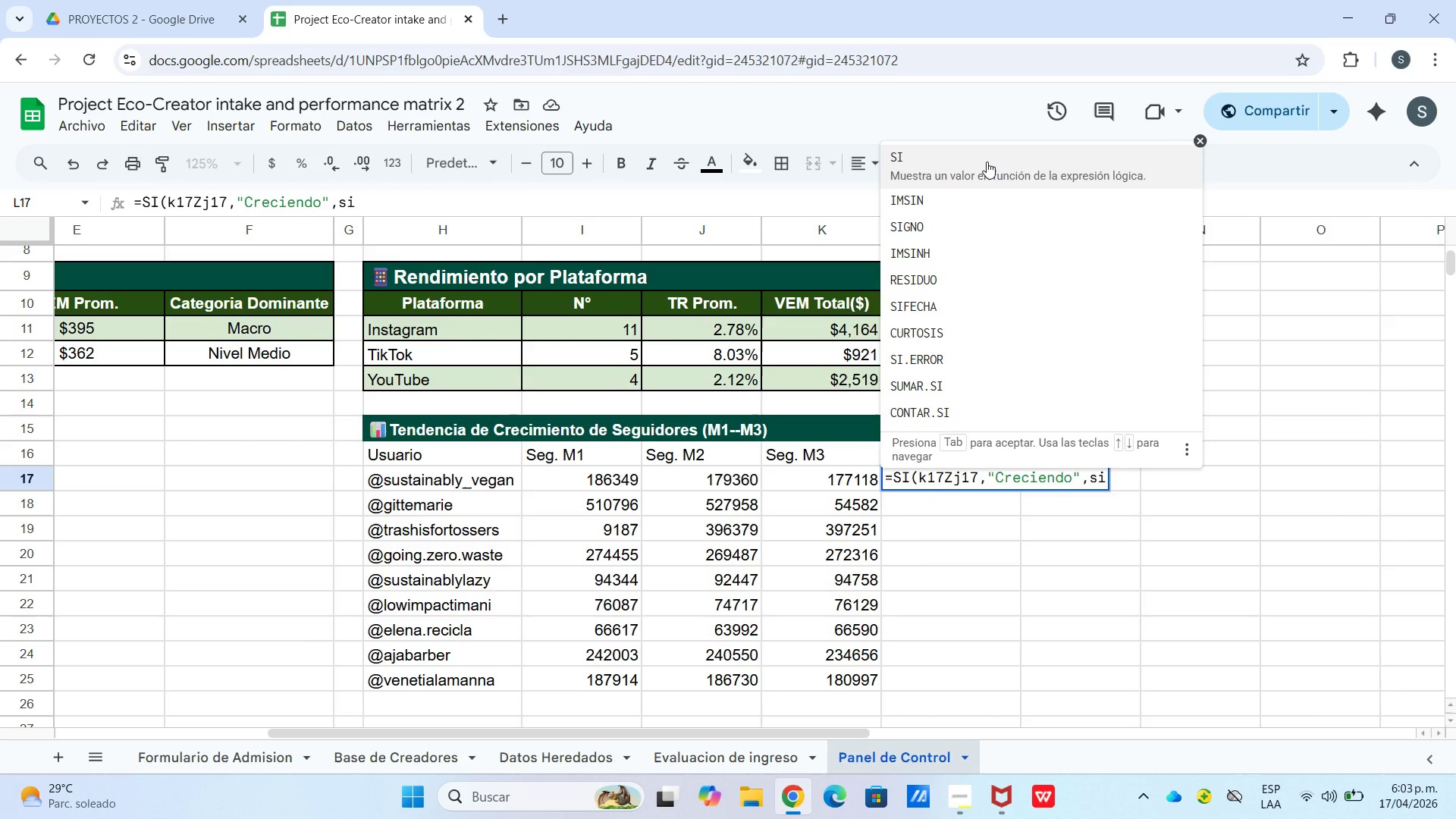 
left_click([937, 478])
 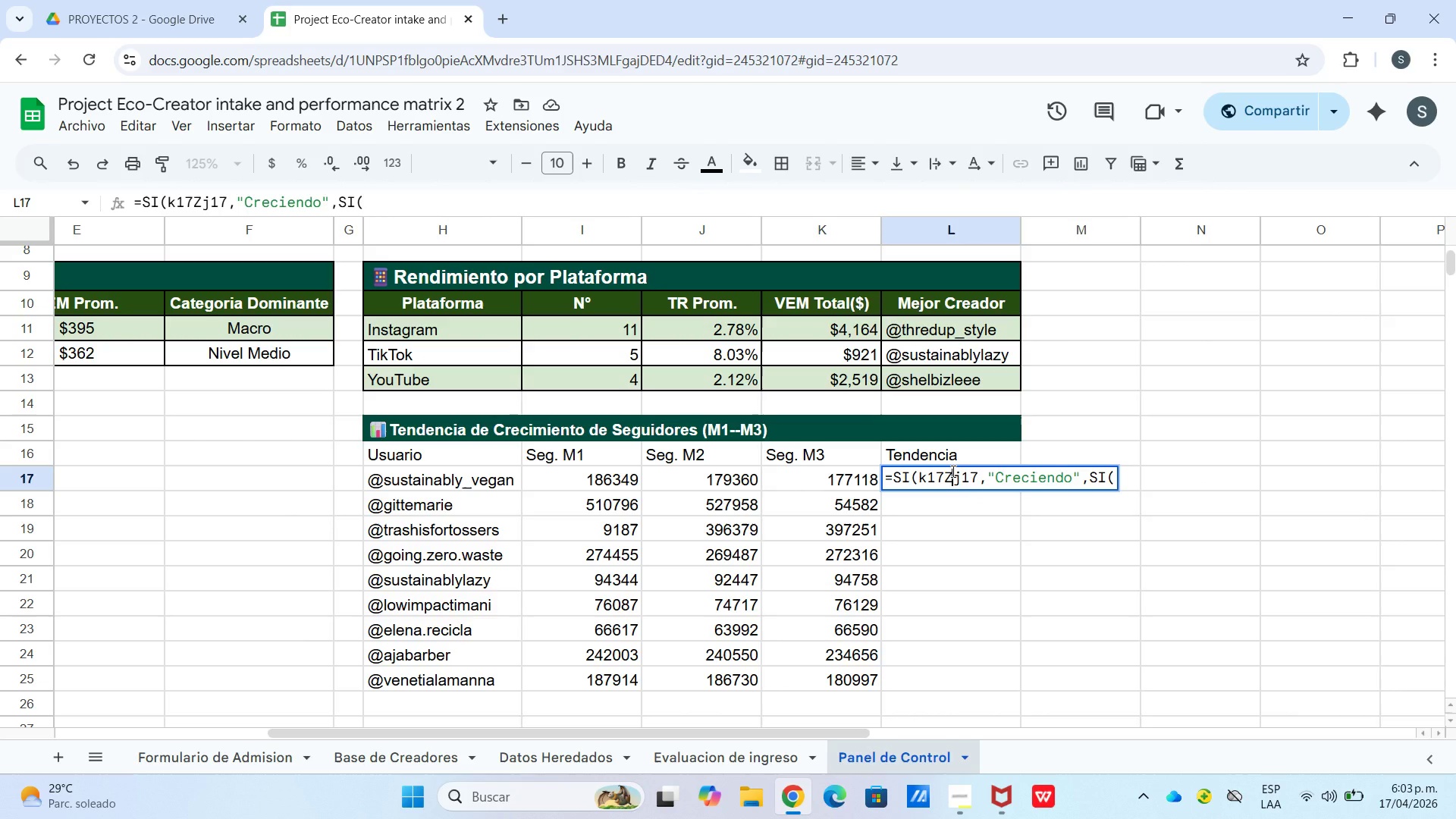 
wait(5.08)
 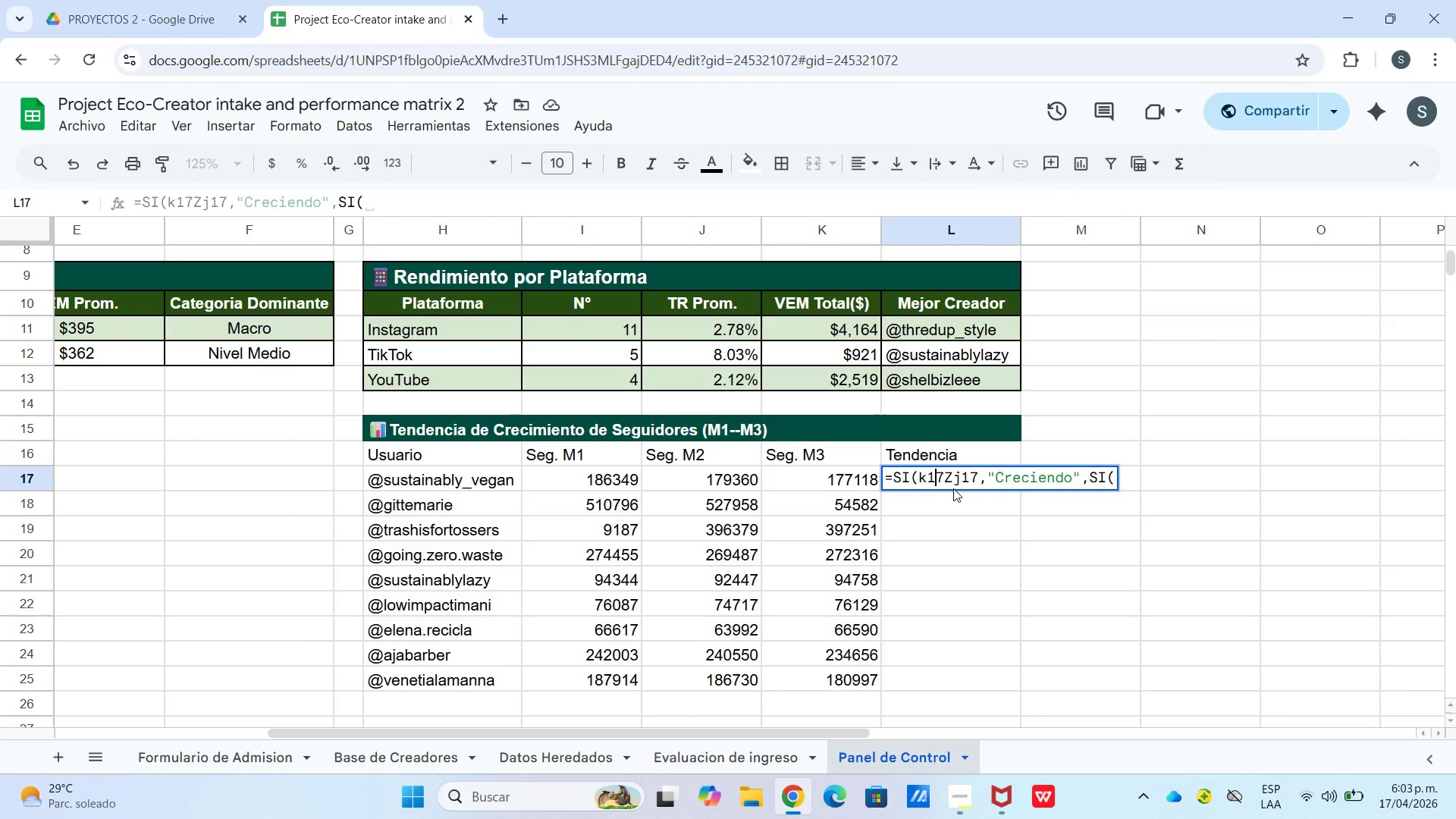 
key(Backspace)
 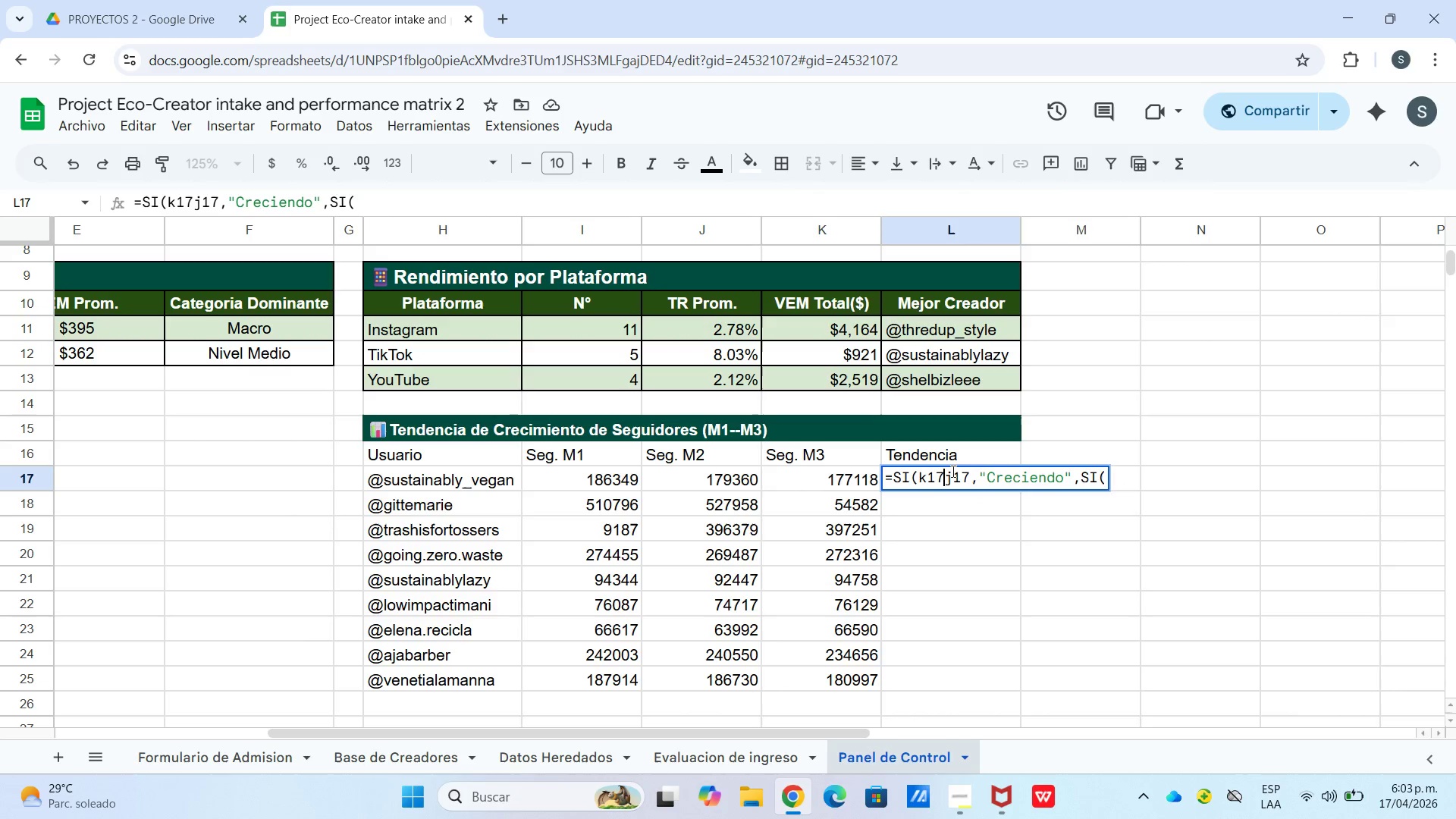 
key(Shift+Break)
 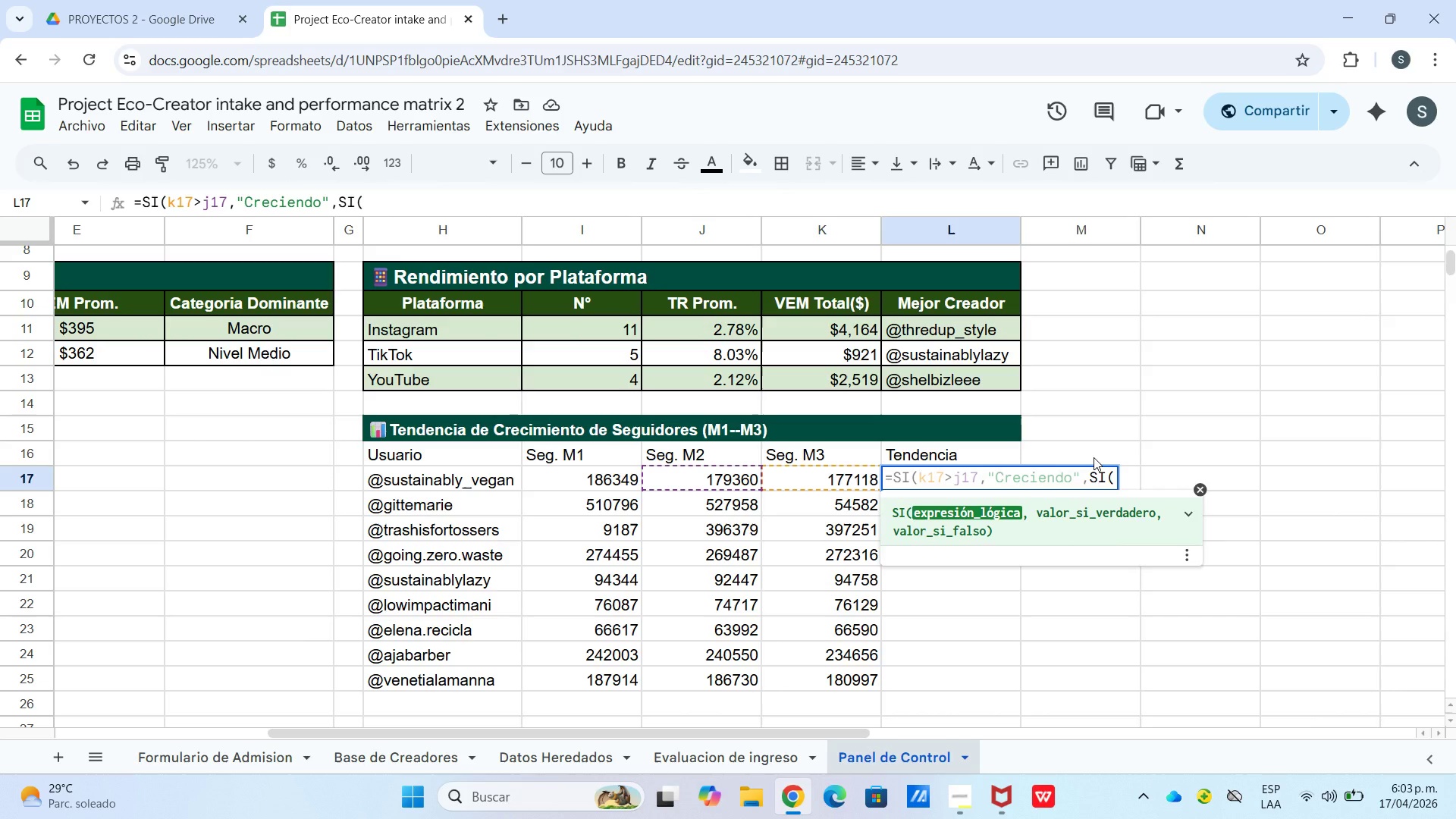 
wait(5.41)
 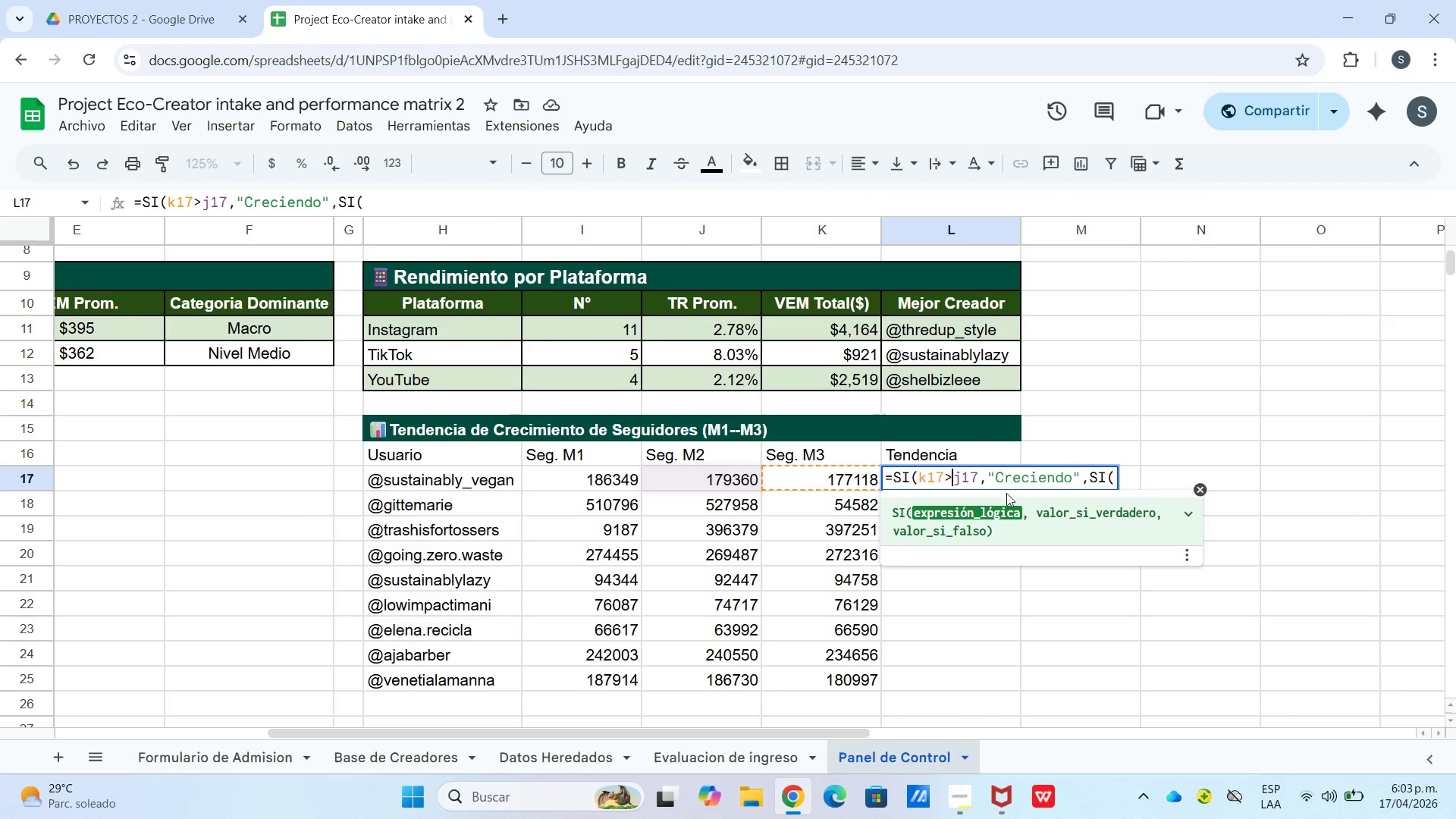 
type(k17)
 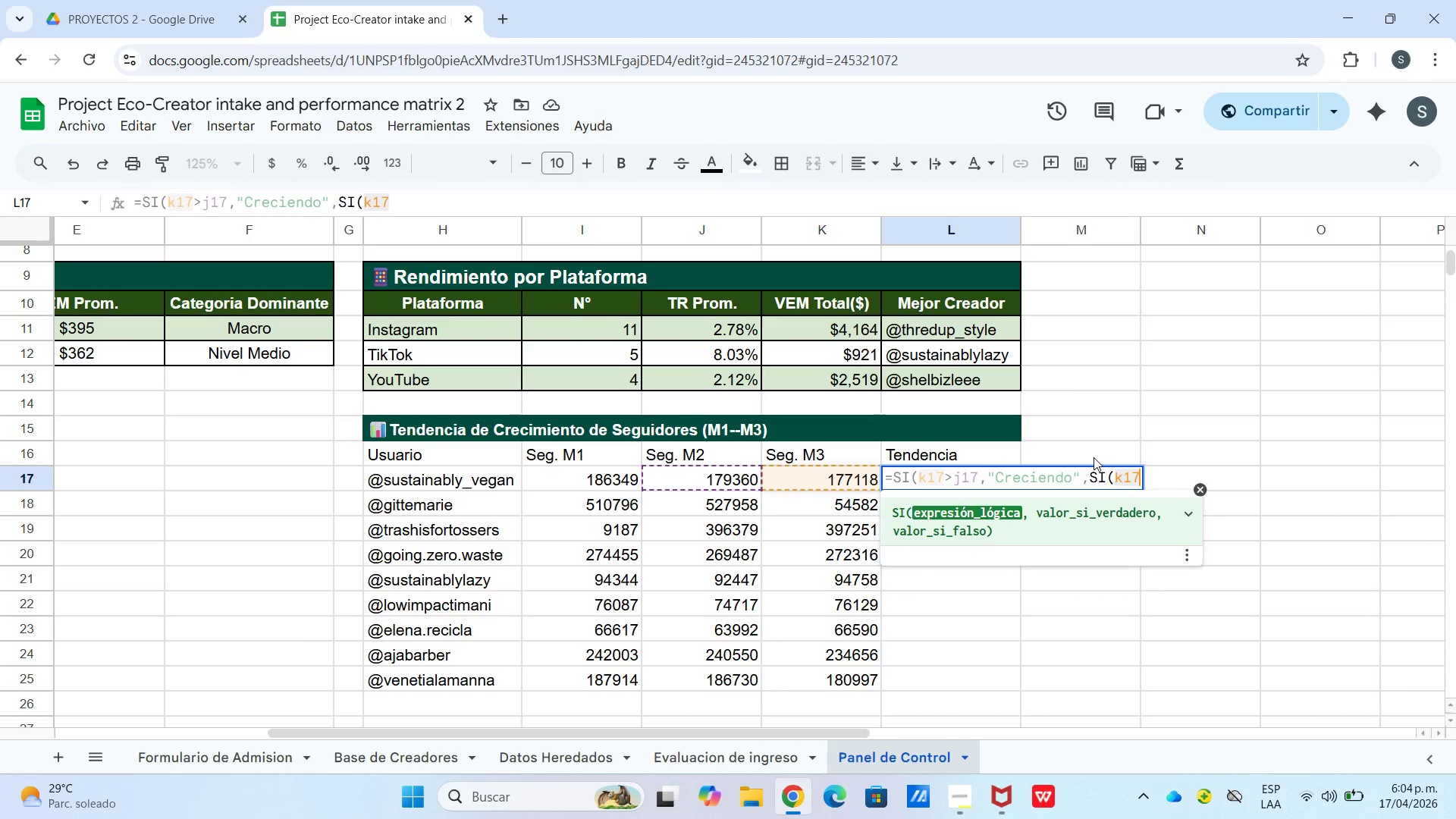 
type([Break]j17,@Bajando@,)
 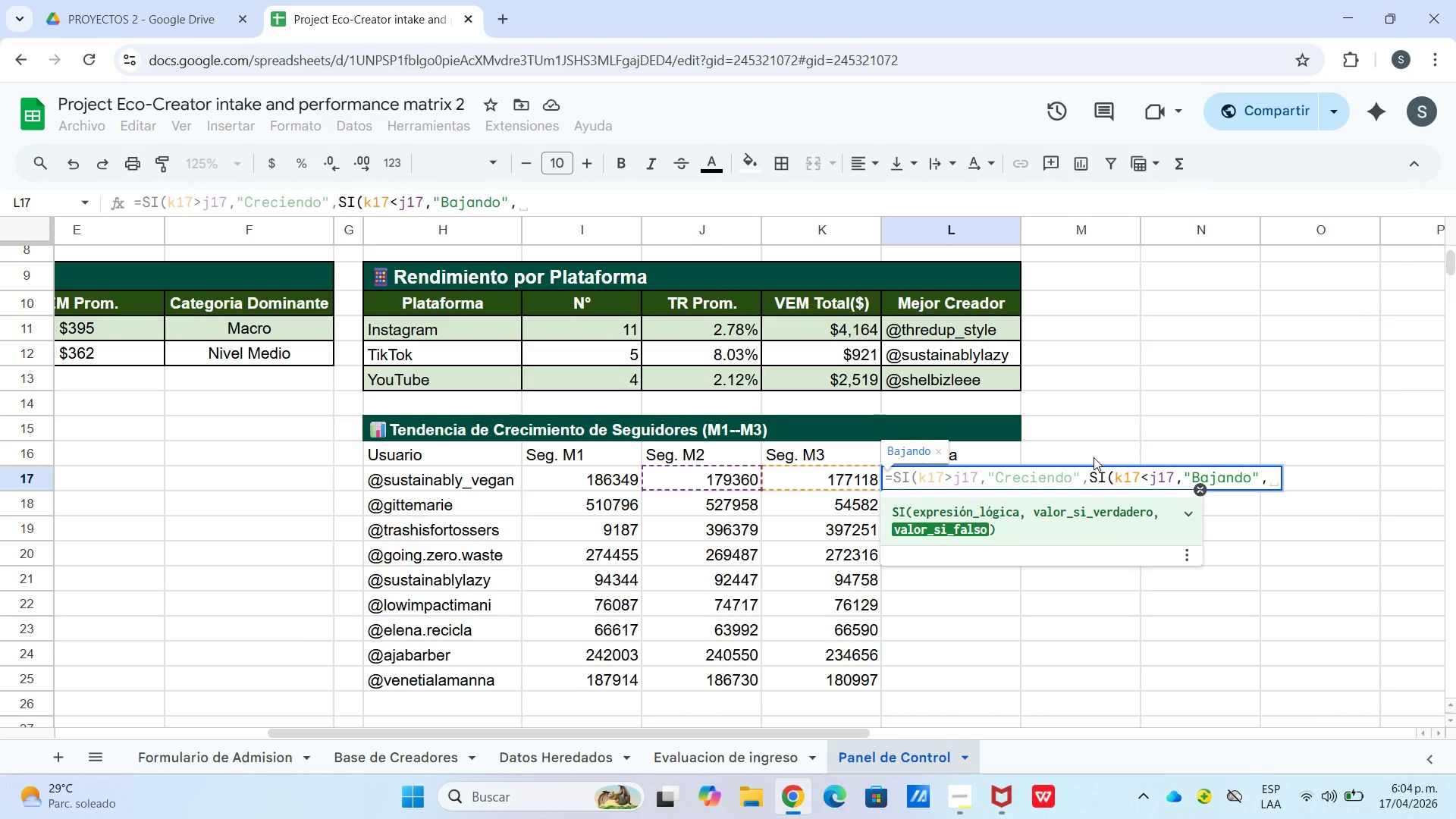 
type(@Estable@(()
 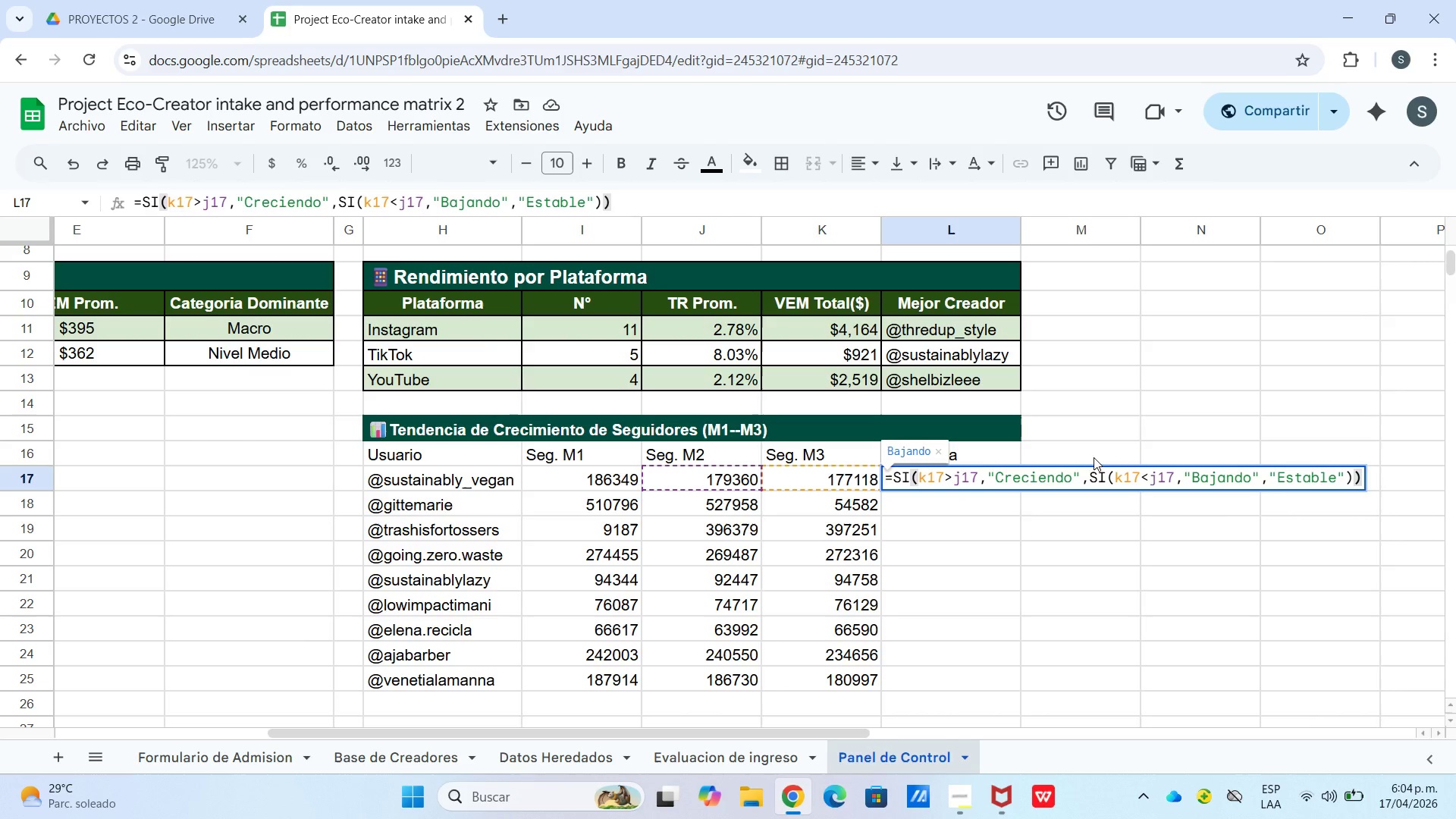 
key(Enter)
 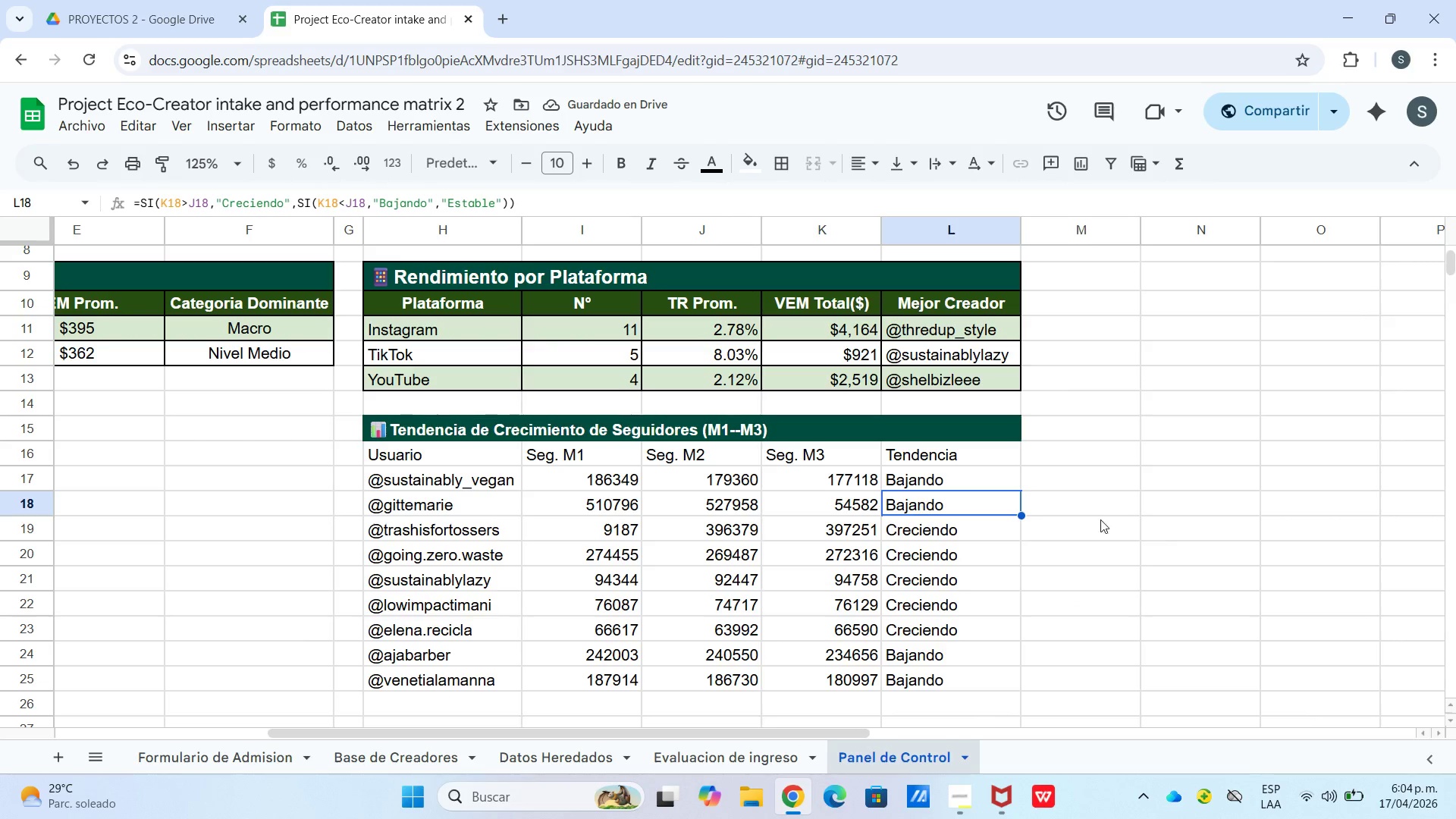 
wait(7.94)
 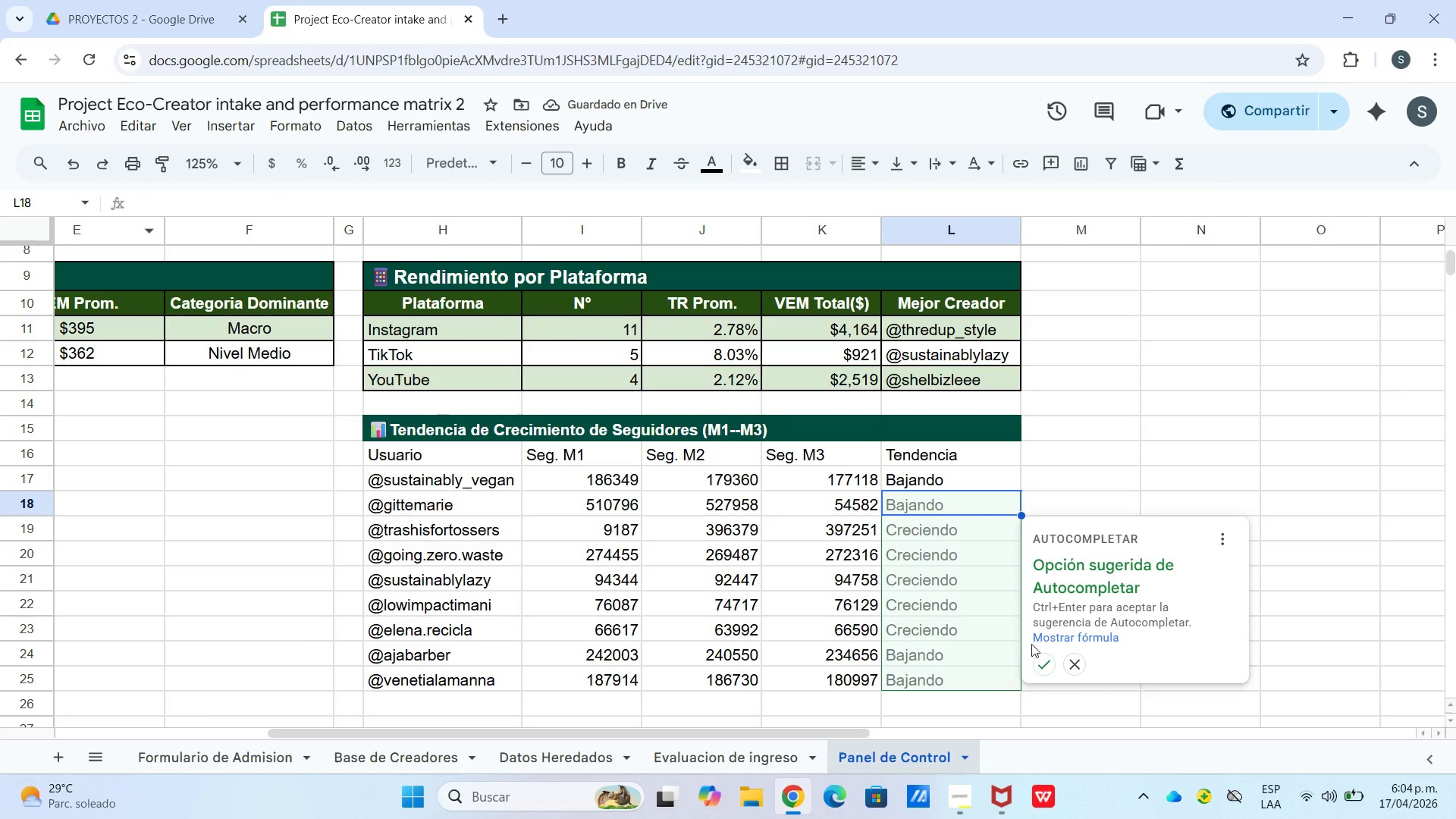 
left_click_drag(start_coordinate=[562, 483], to_coordinate=[914, 679])
 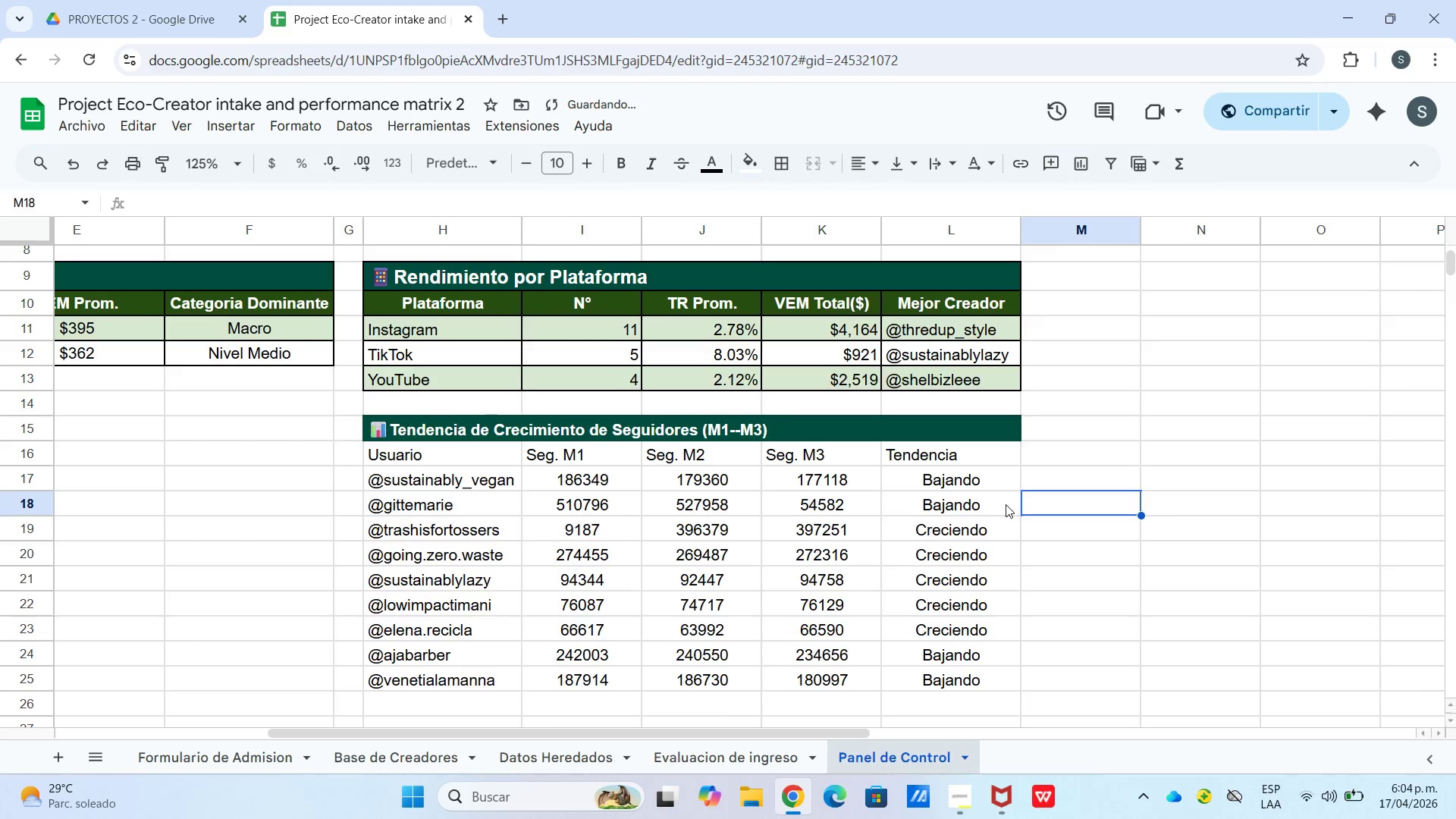 
wait(5.02)
 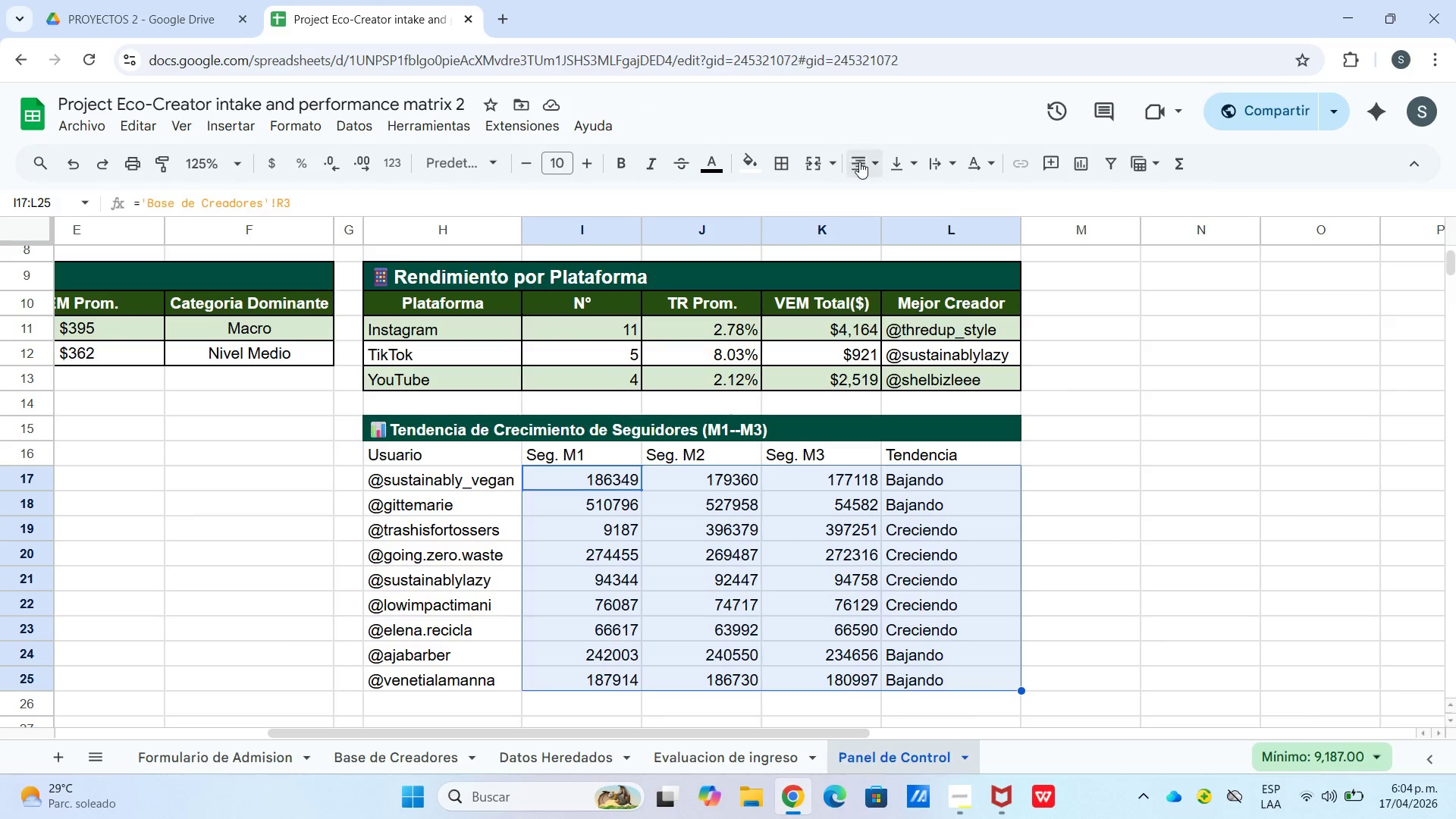 
left_click([945, 480])
 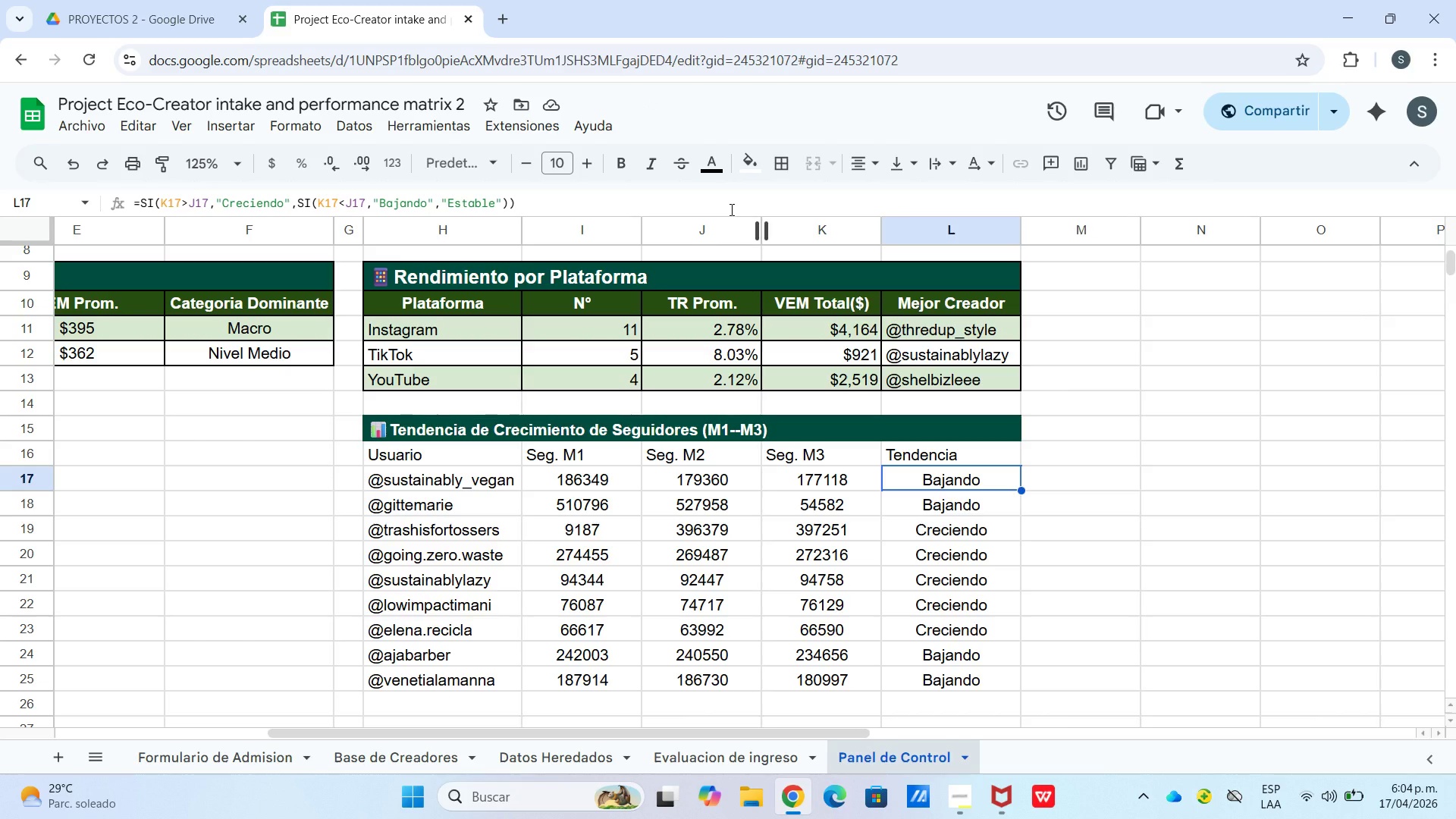 
wait(13.98)
 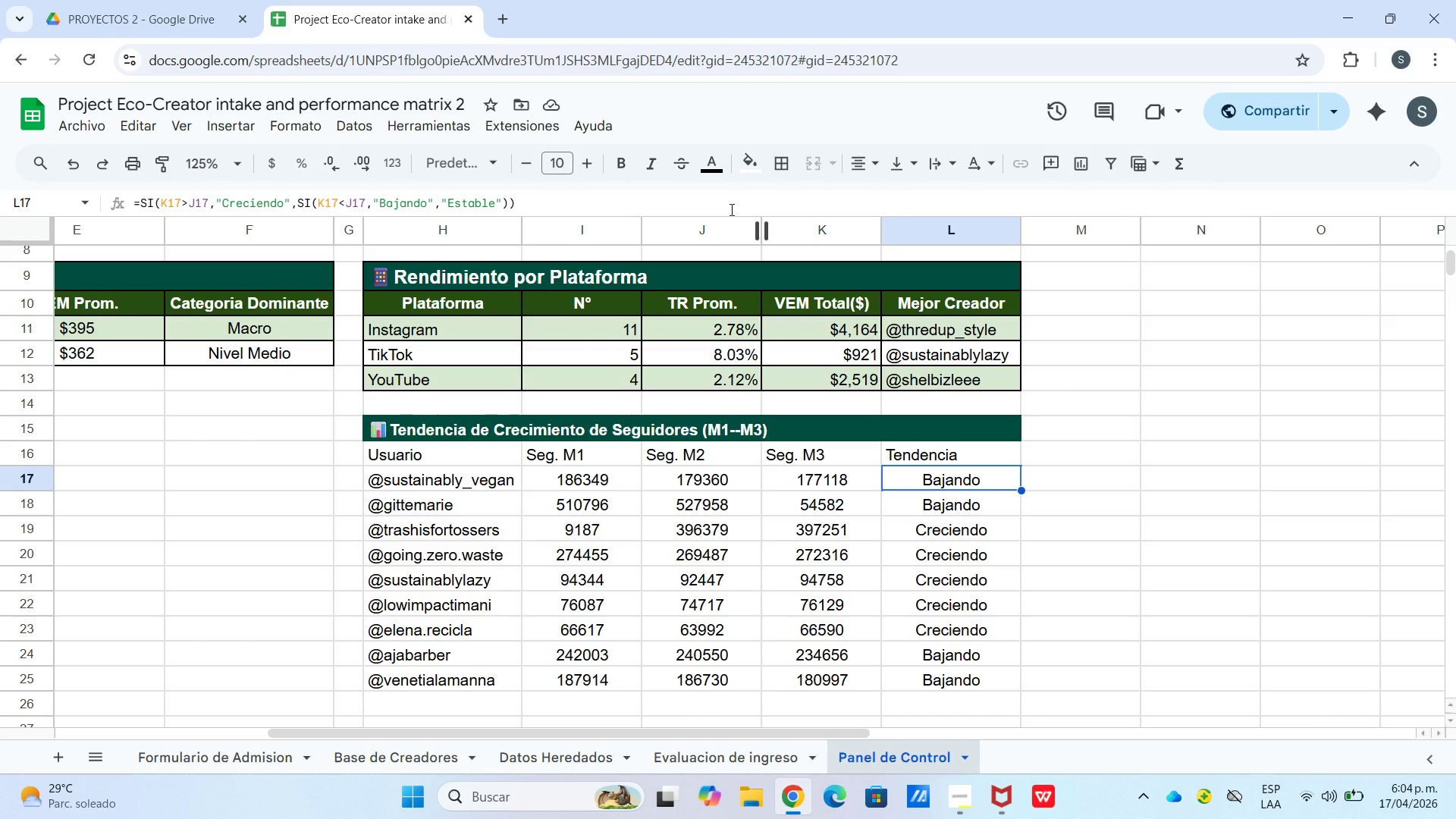 
left_click([1131, 464])
 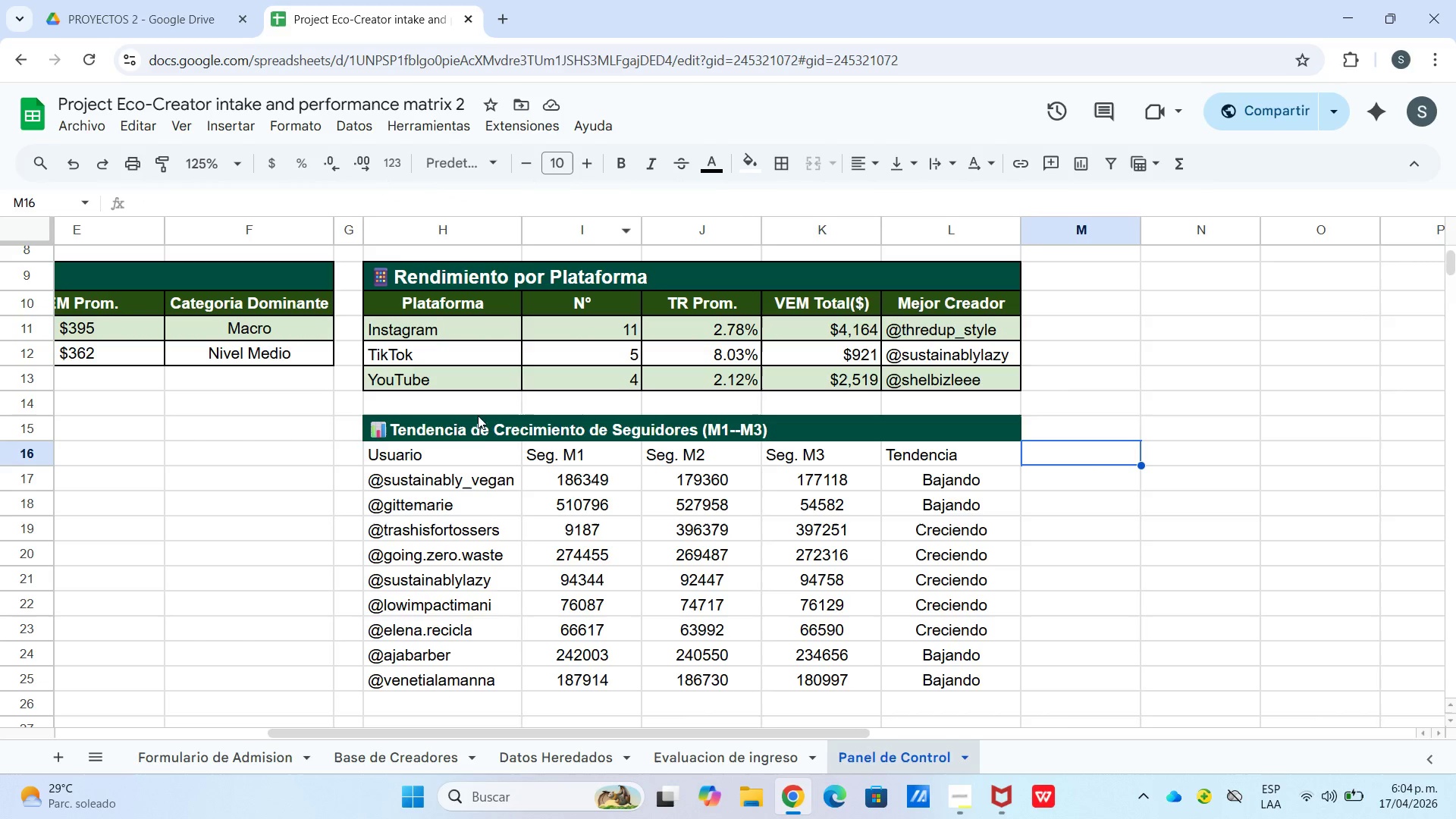 
left_click_drag(start_coordinate=[485, 436], to_coordinate=[899, 684])
 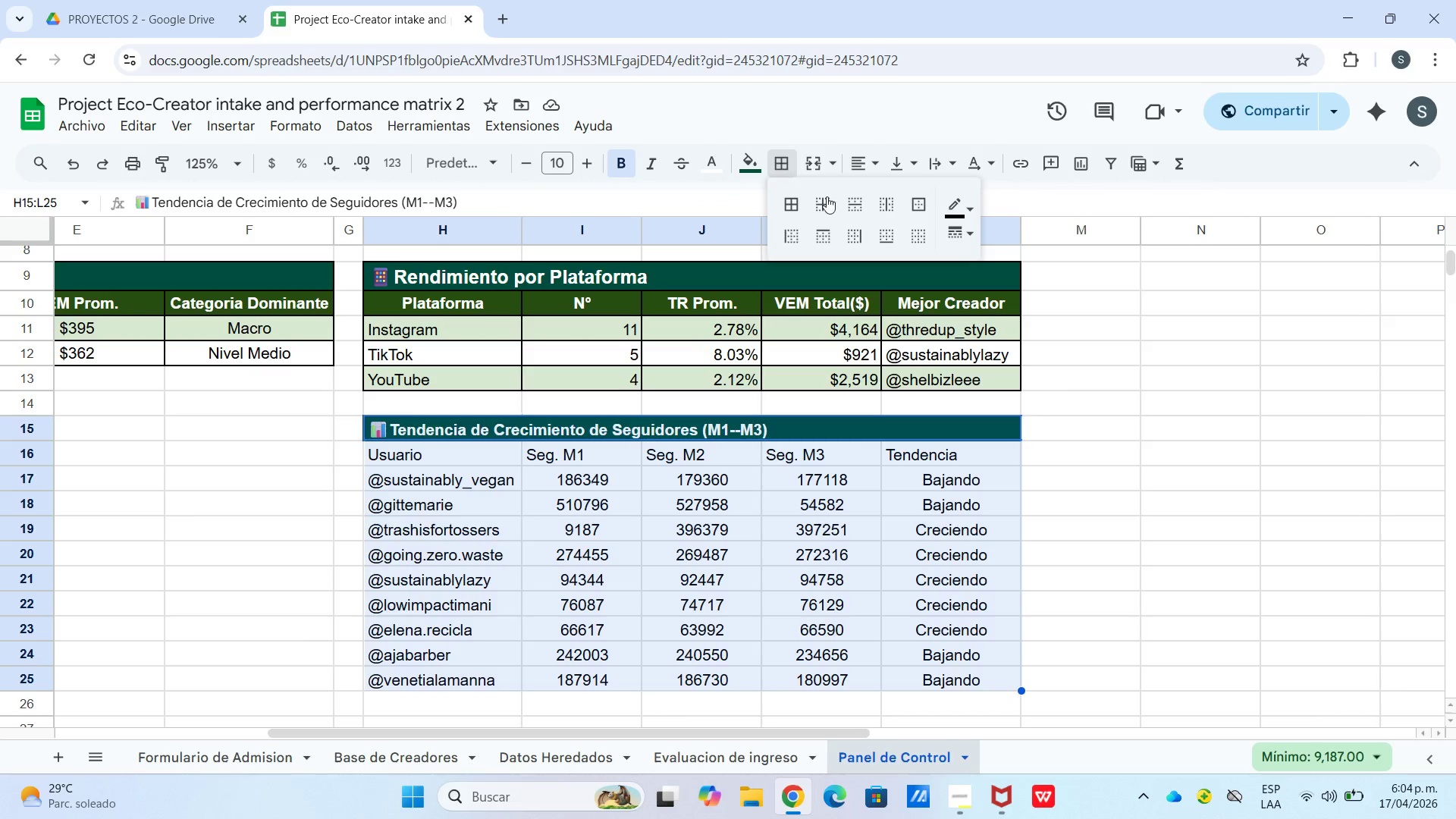 
wait(5.66)
 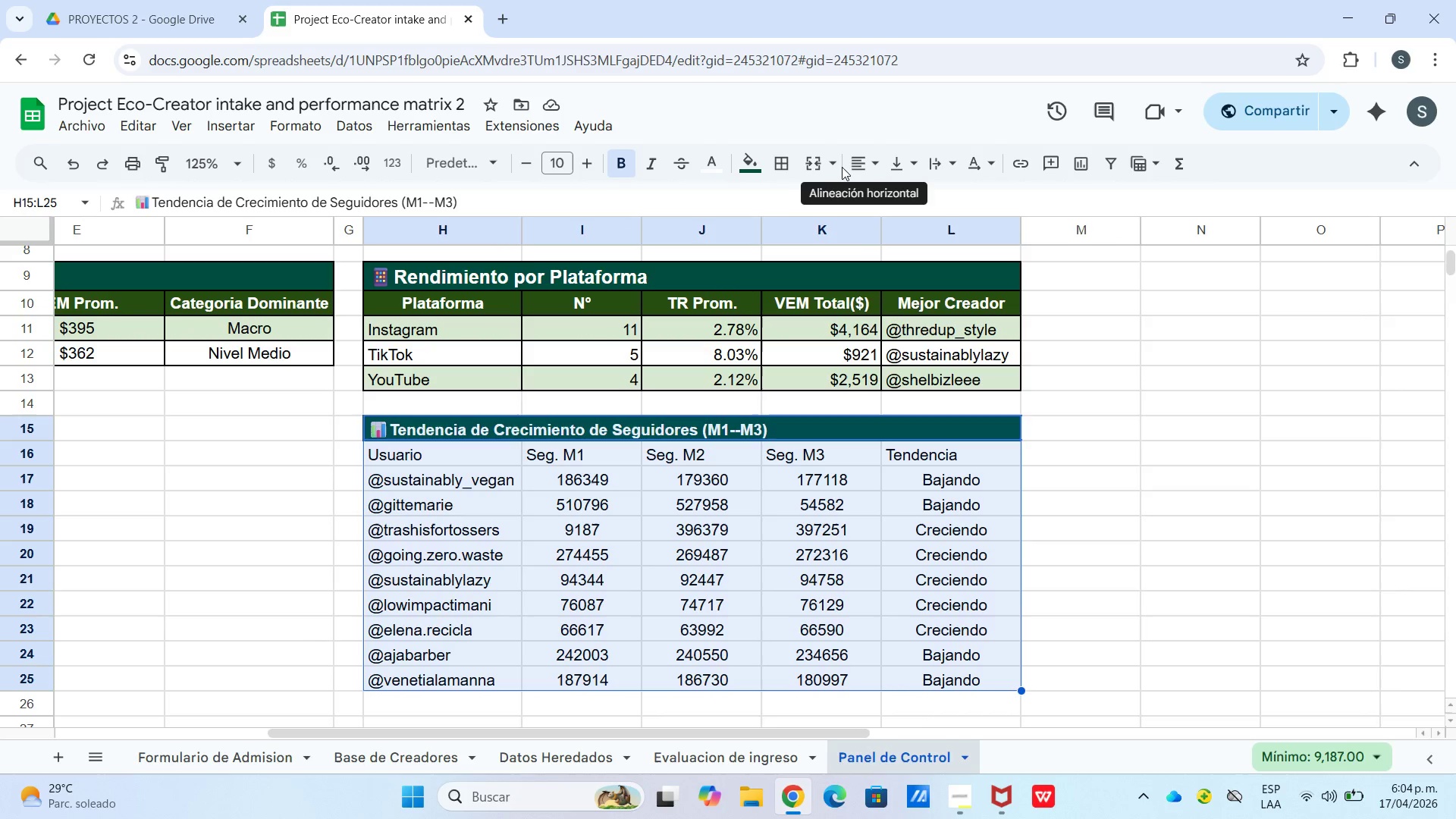 
left_click_drag(start_coordinate=[1072, 386], to_coordinate=[1072, 391])